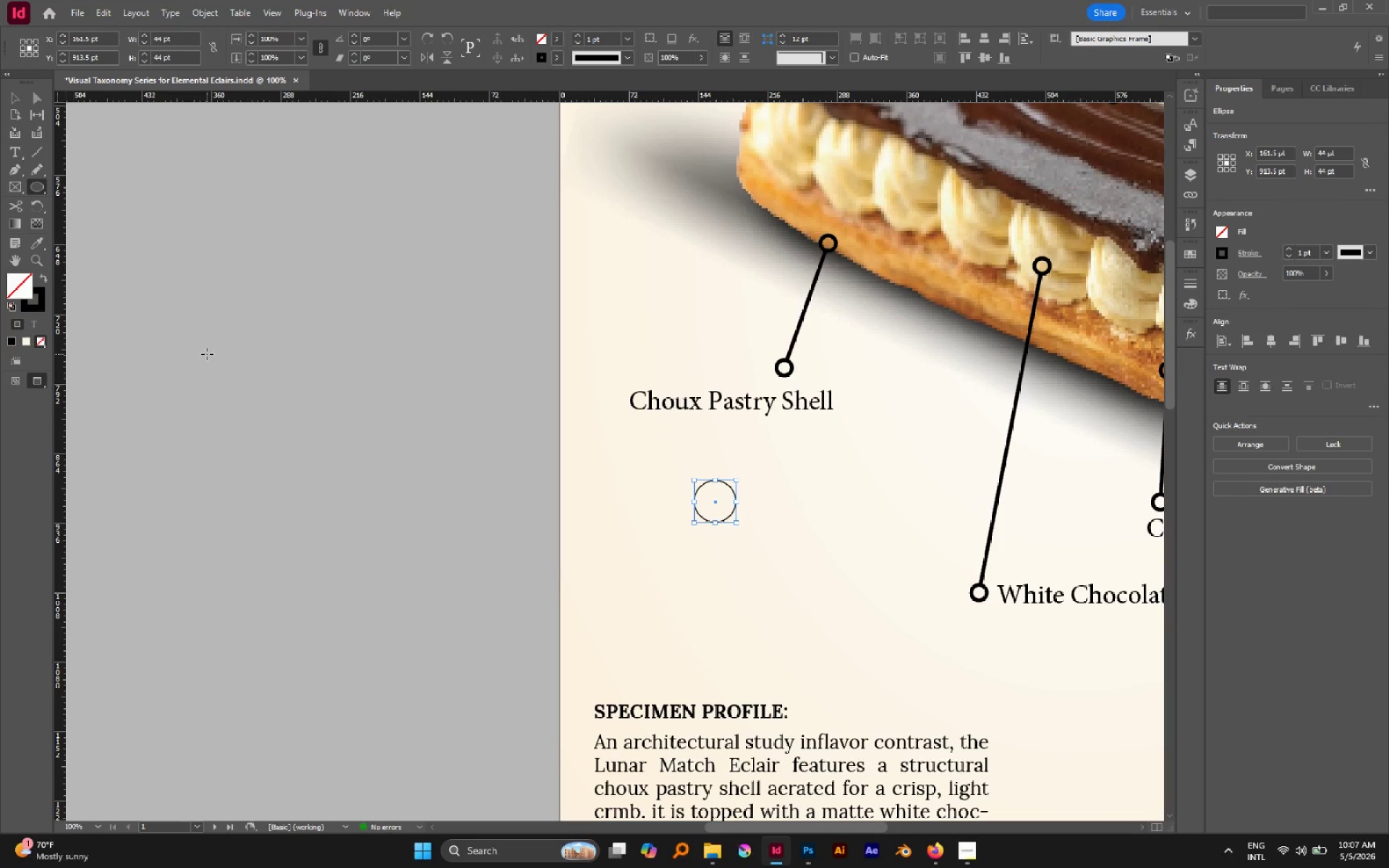 
key(V)
 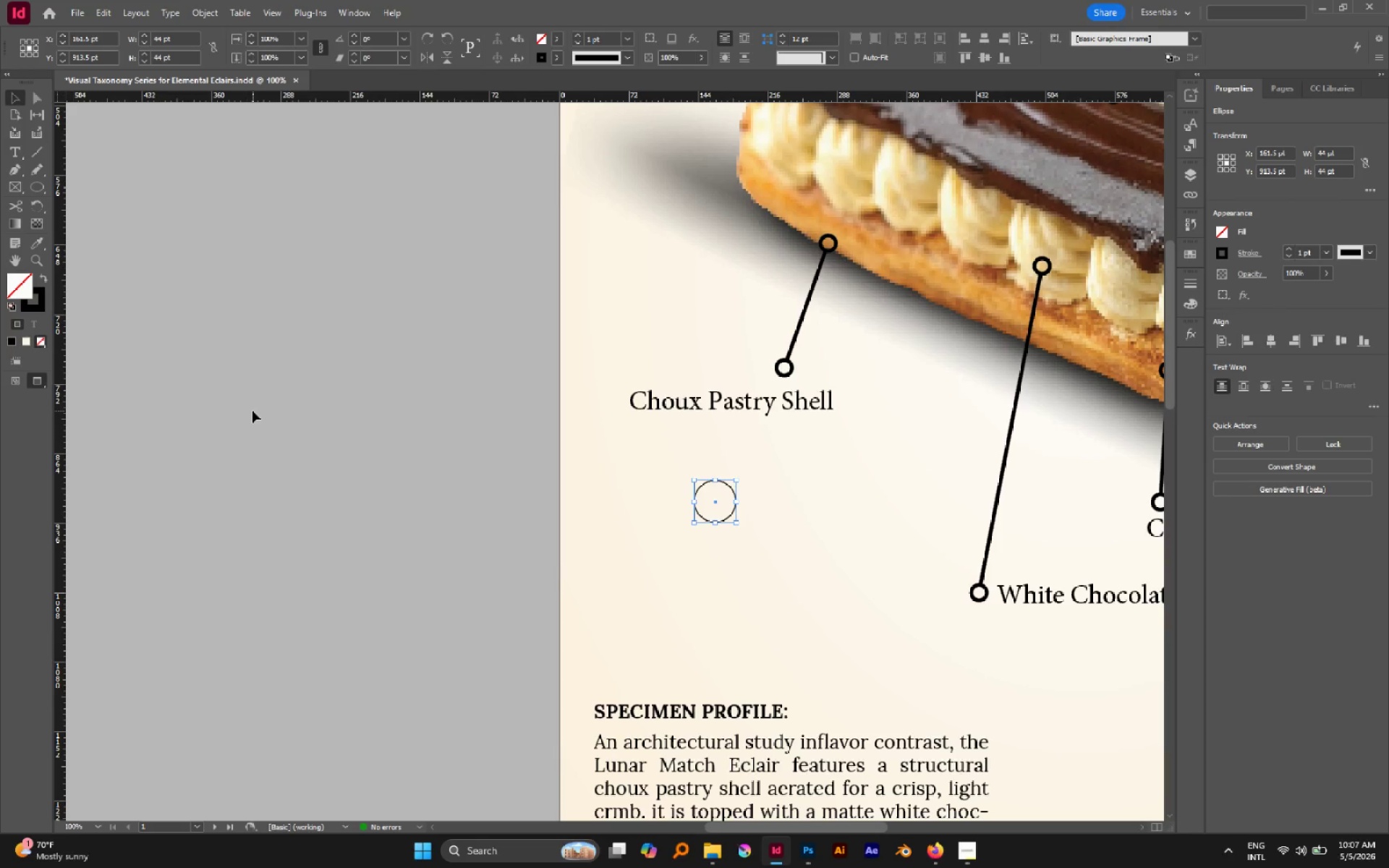 
left_click([252, 411])
 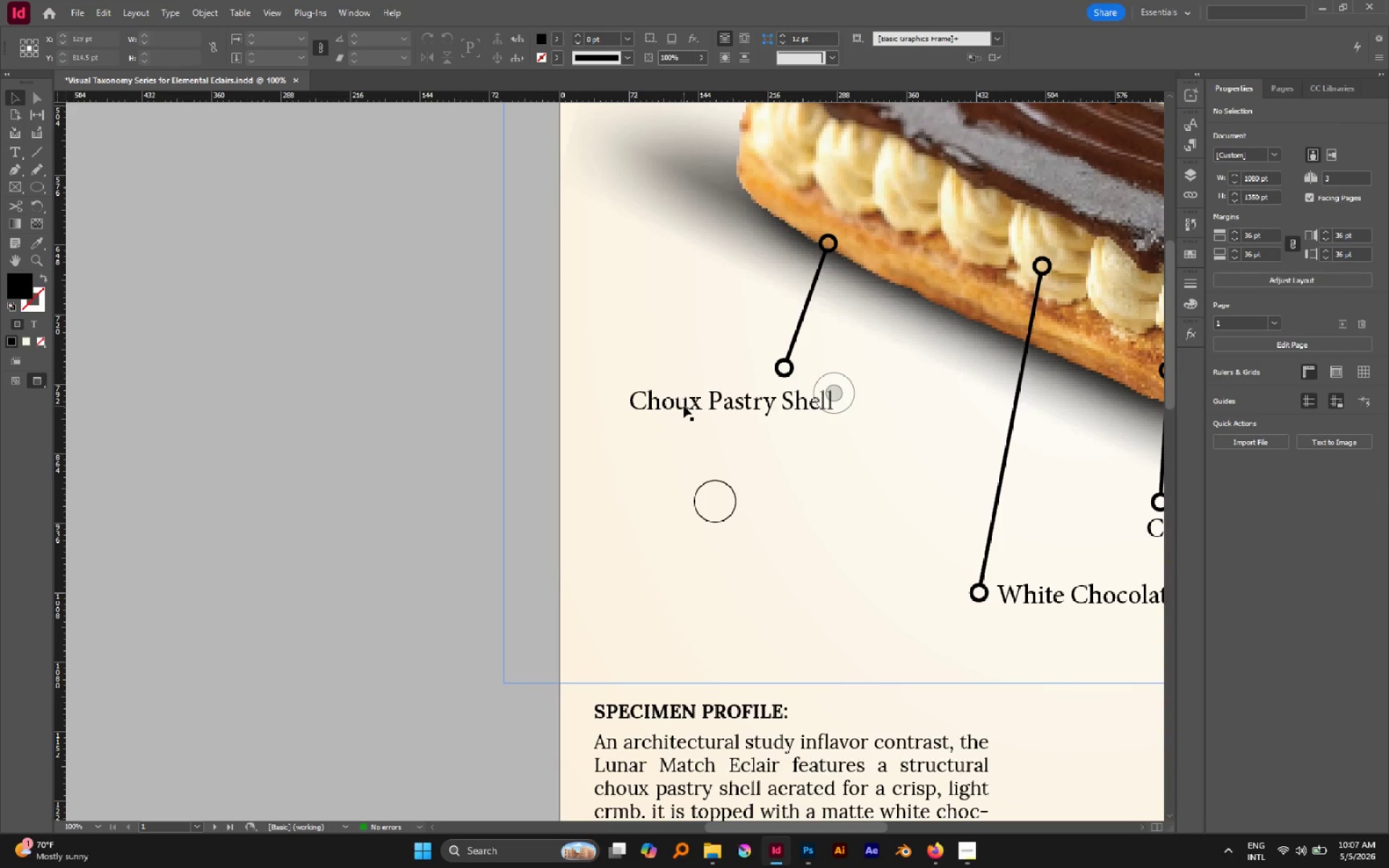 
left_click([684, 401])
 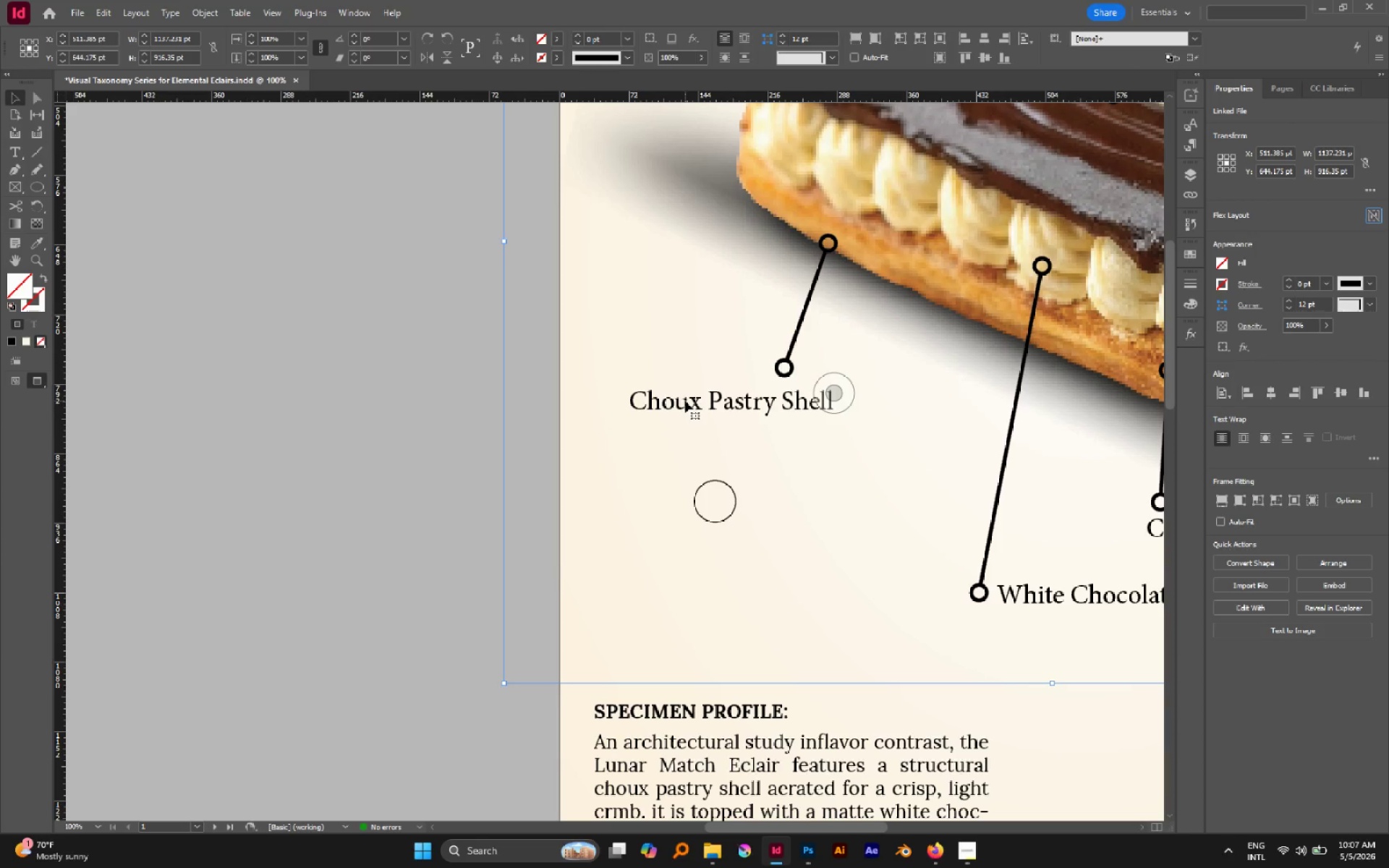 
key(Control+L)
 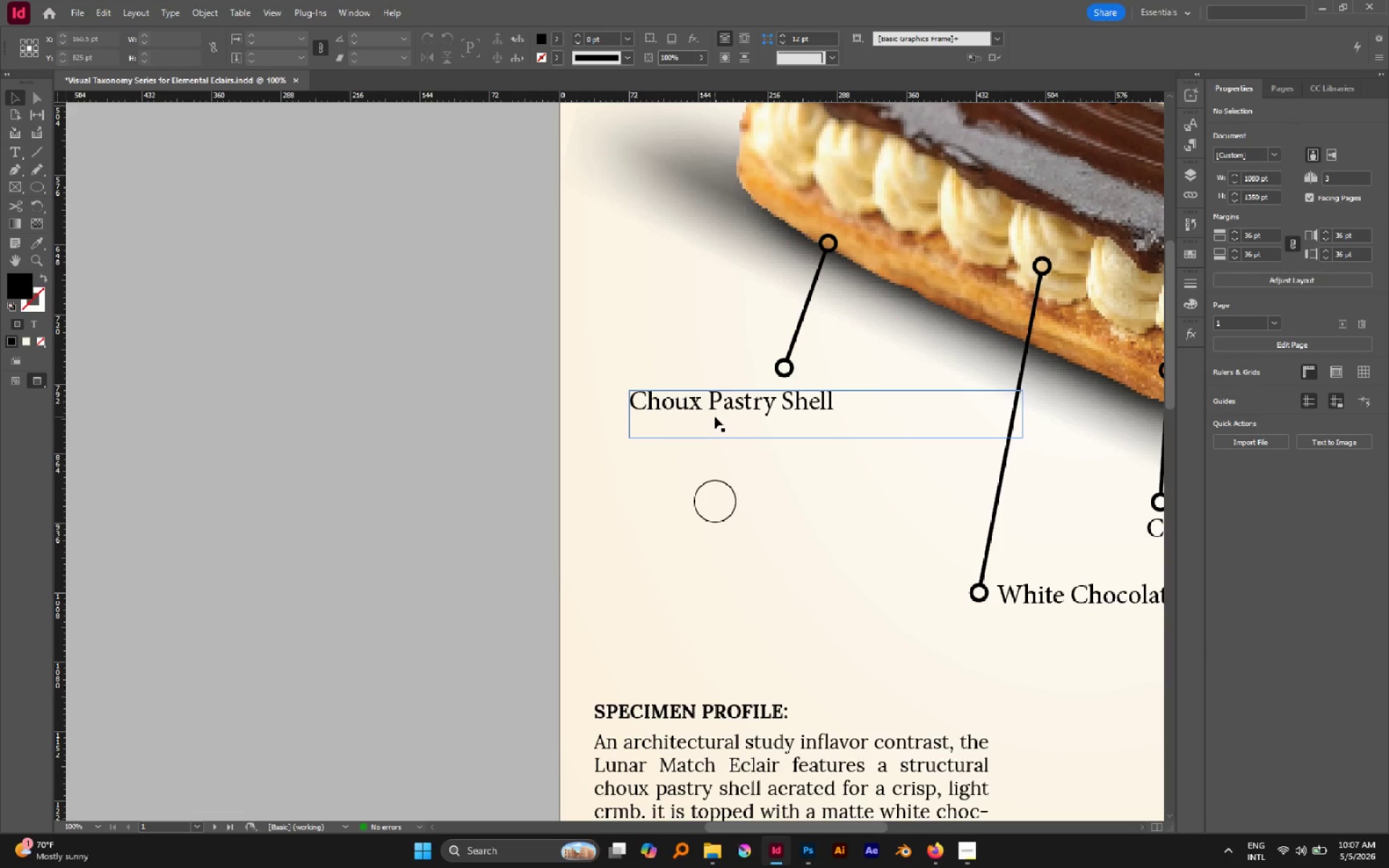 
left_click([707, 405])
 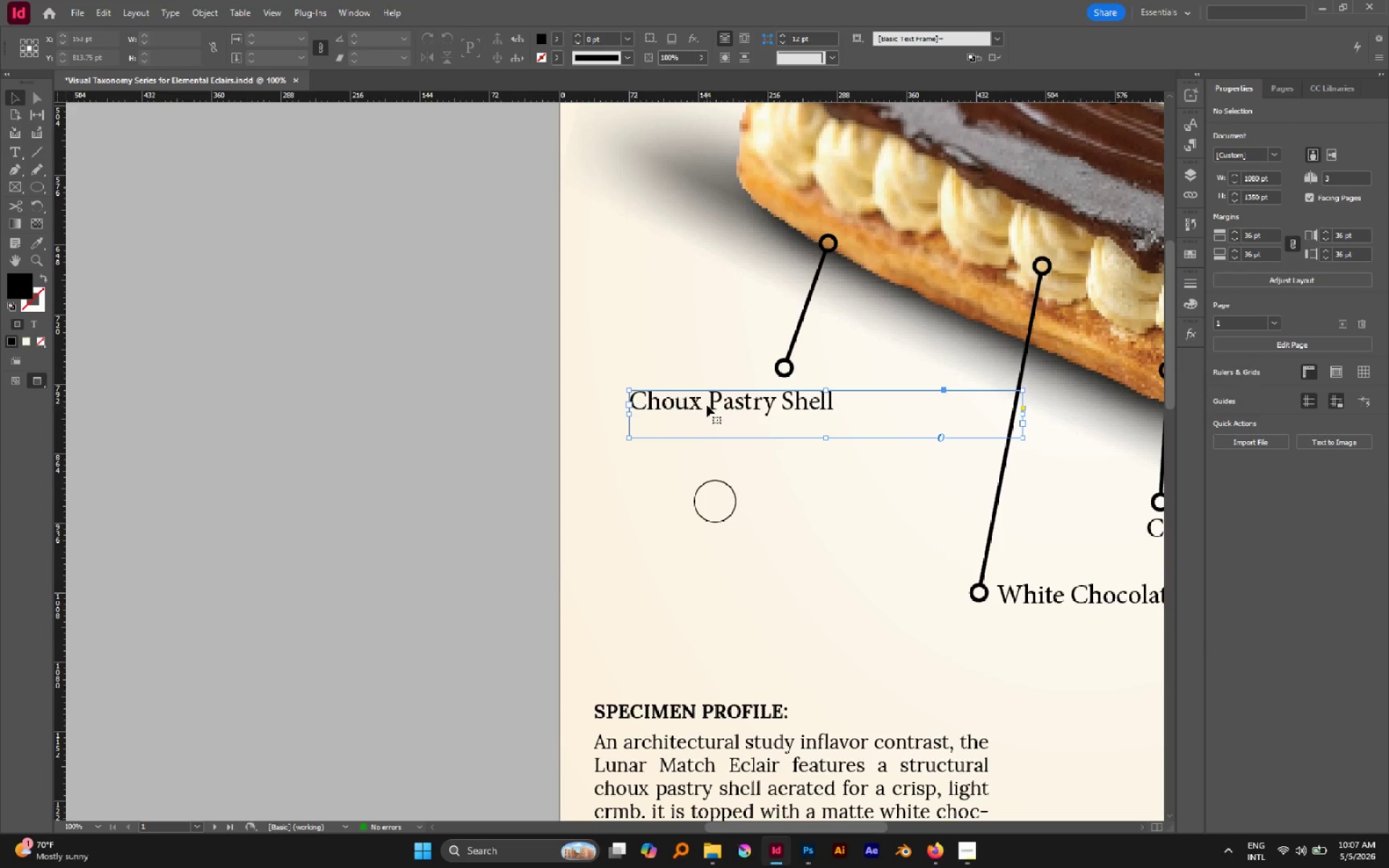 
hold_key(key=AltLeft, duration=0.91)
 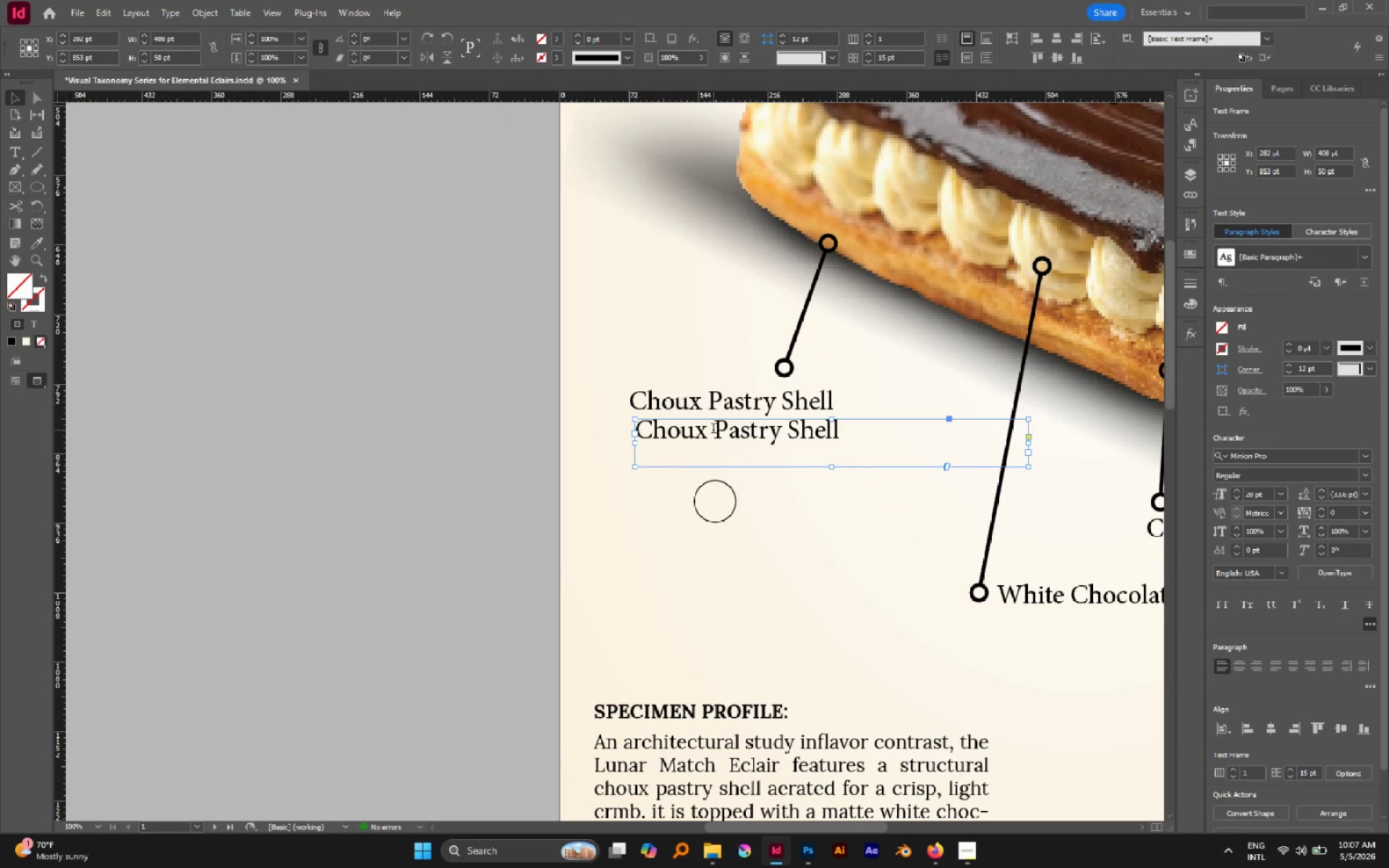 
double_click([713, 430])
 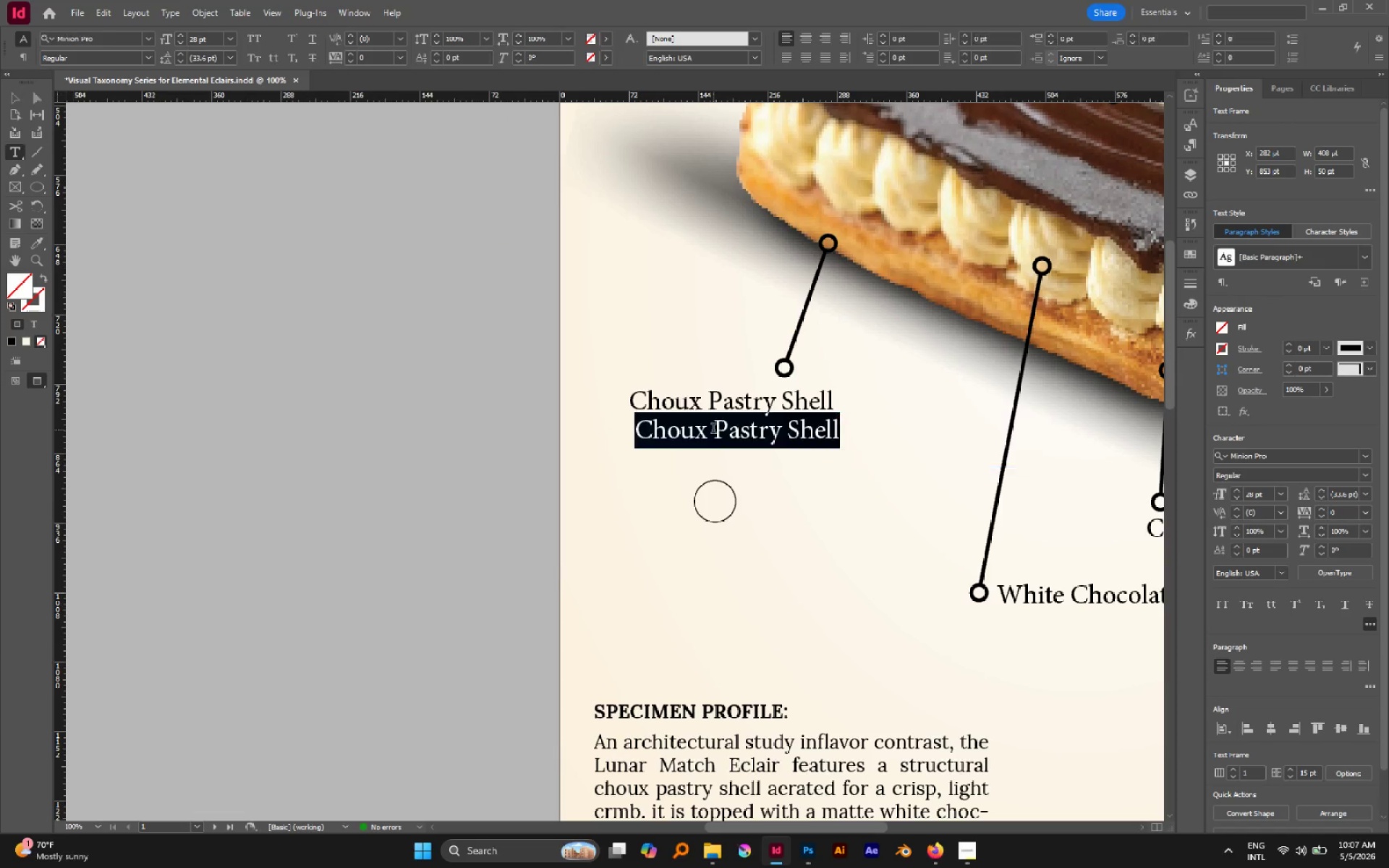 
triple_click([713, 430])
 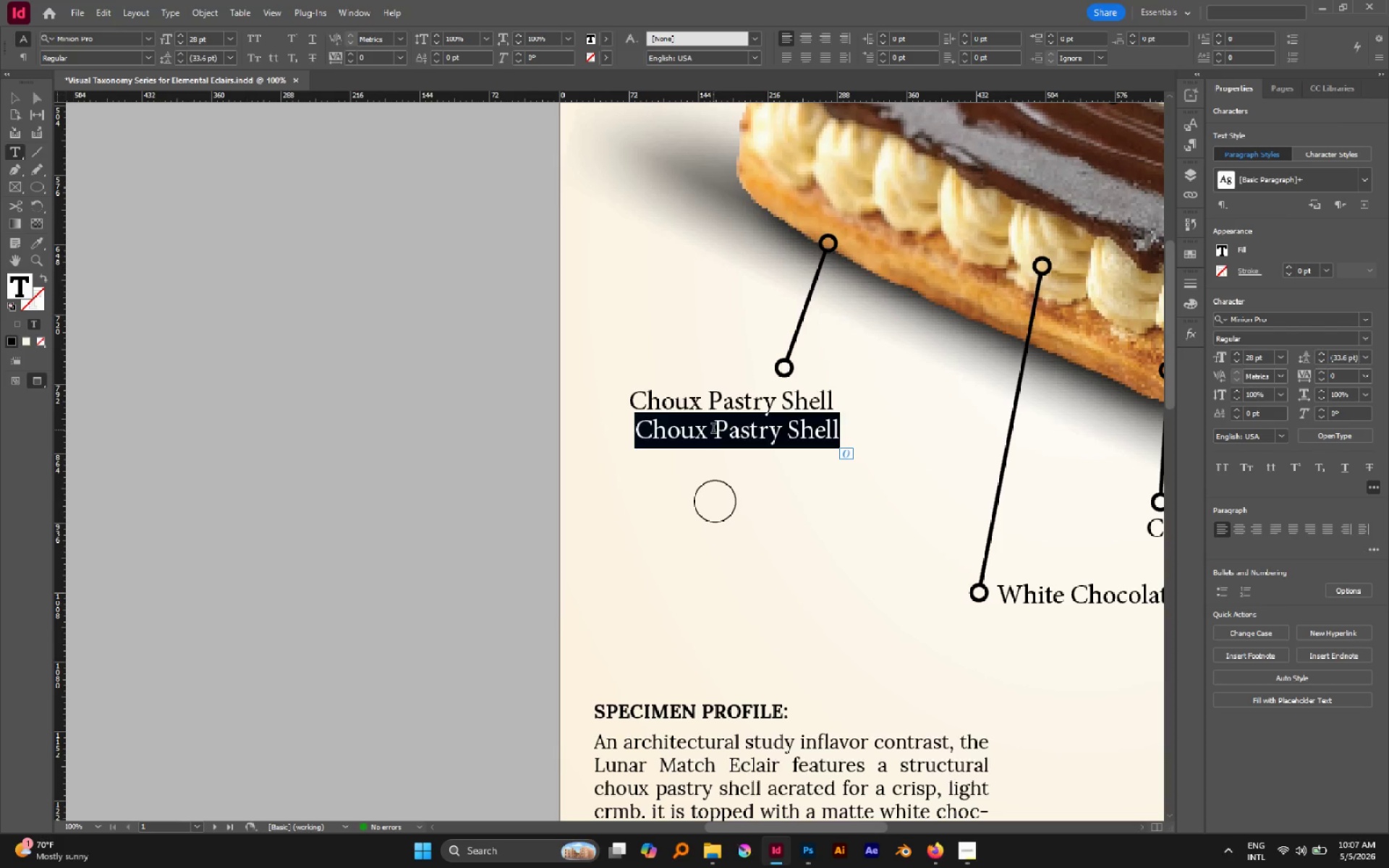 
key(1)
 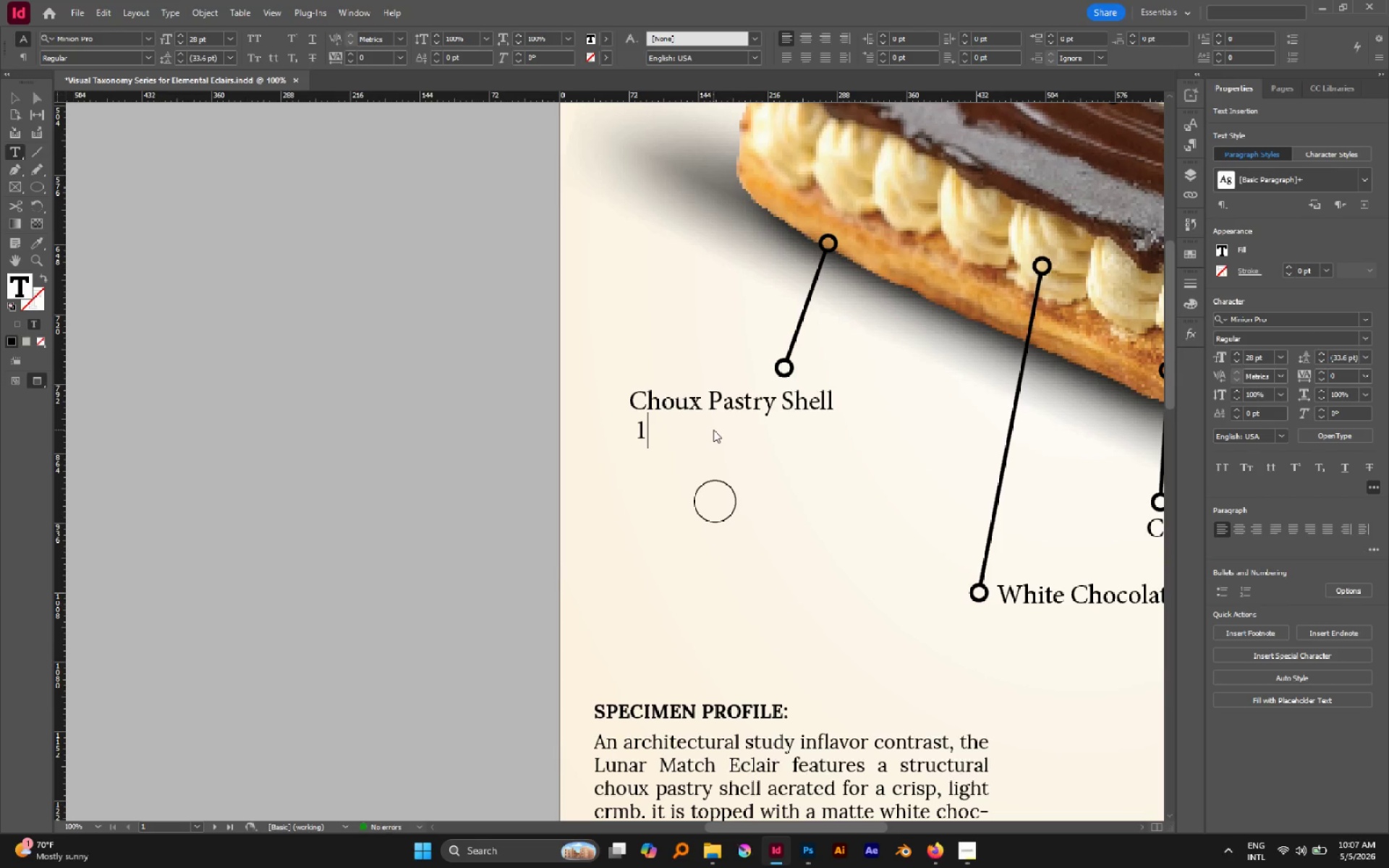 
key(Escape)
 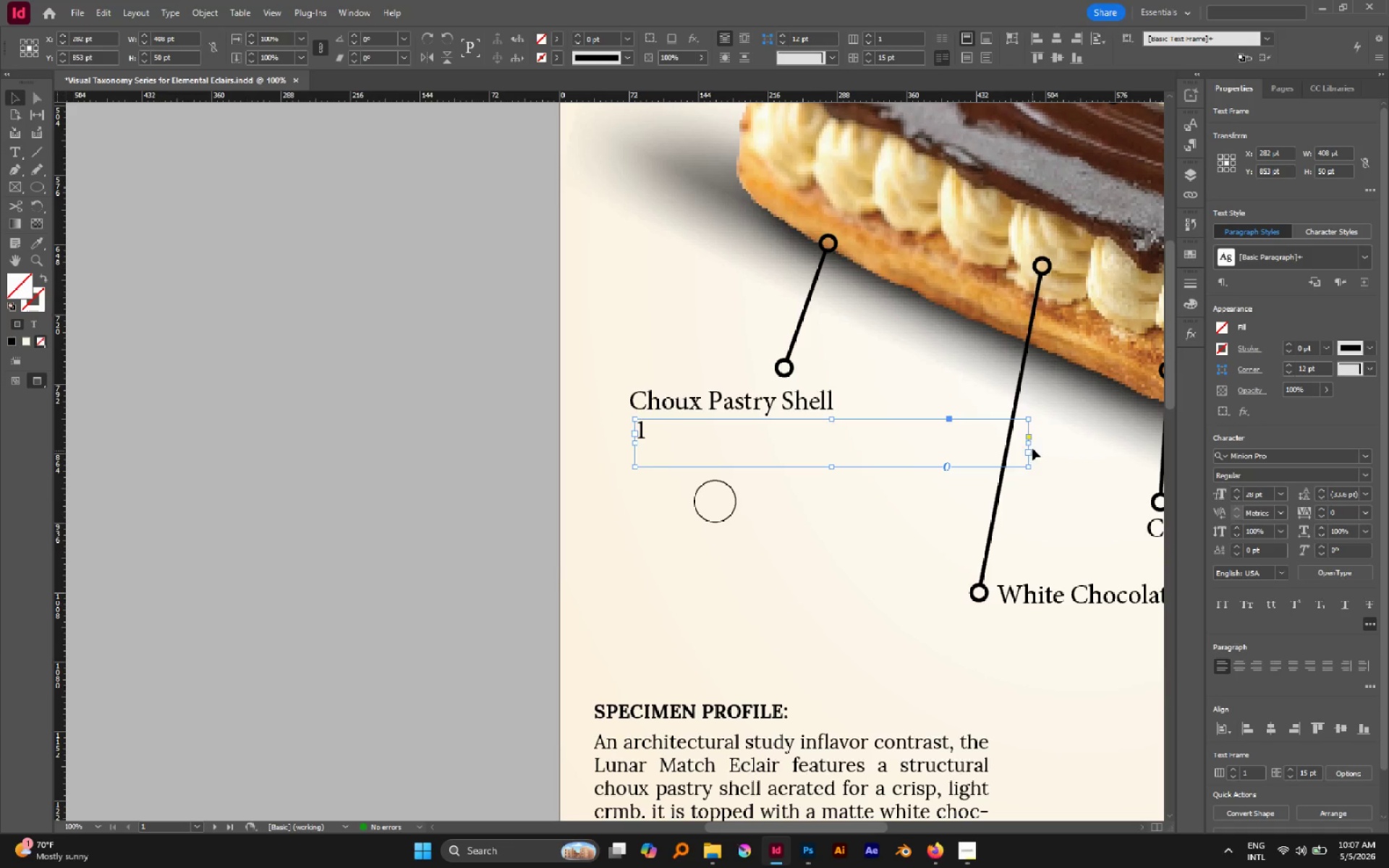 
left_click_drag(start_coordinate=[1027, 444], to_coordinate=[653, 424])
 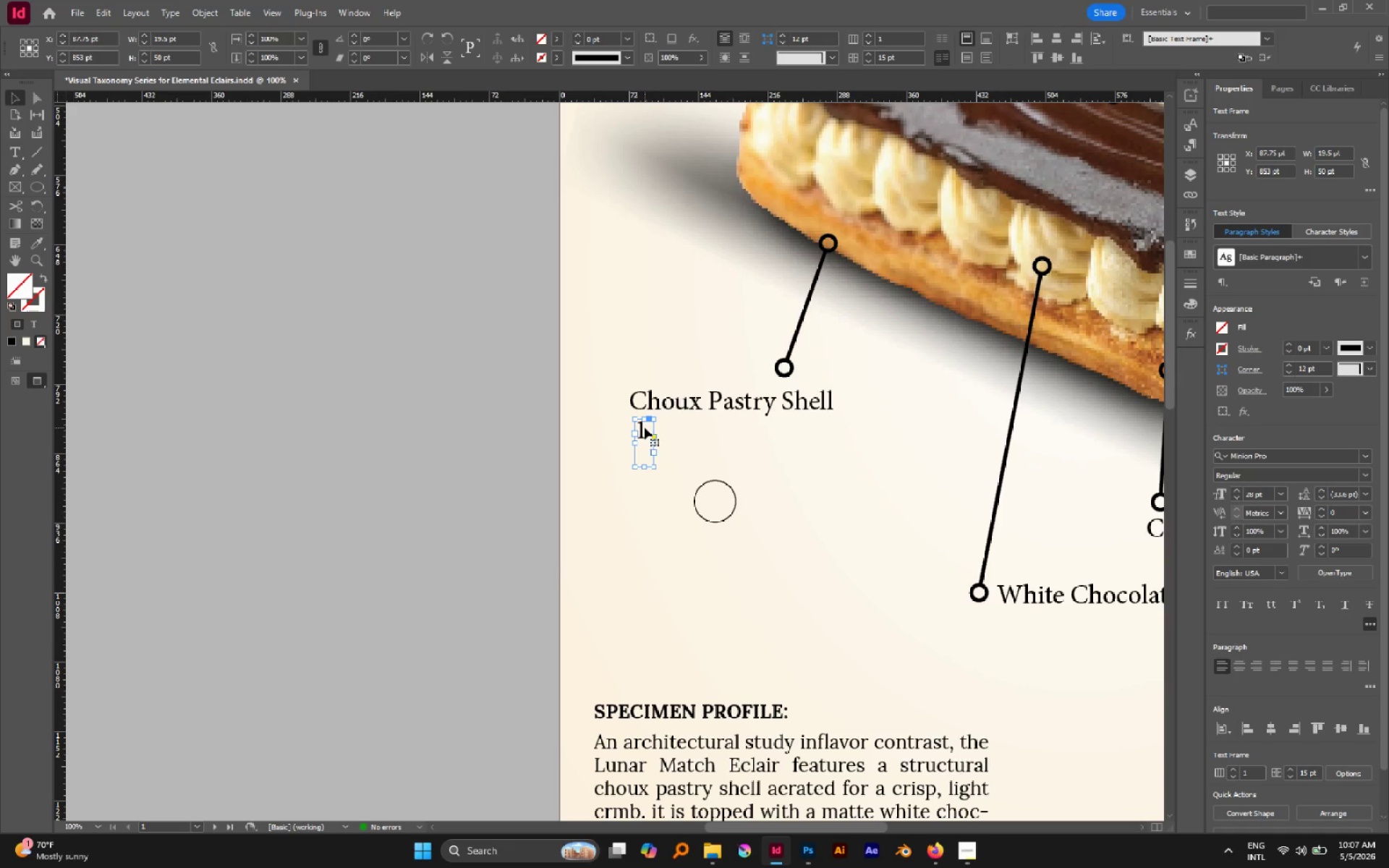 
left_click_drag(start_coordinate=[643, 427], to_coordinate=[714, 488])
 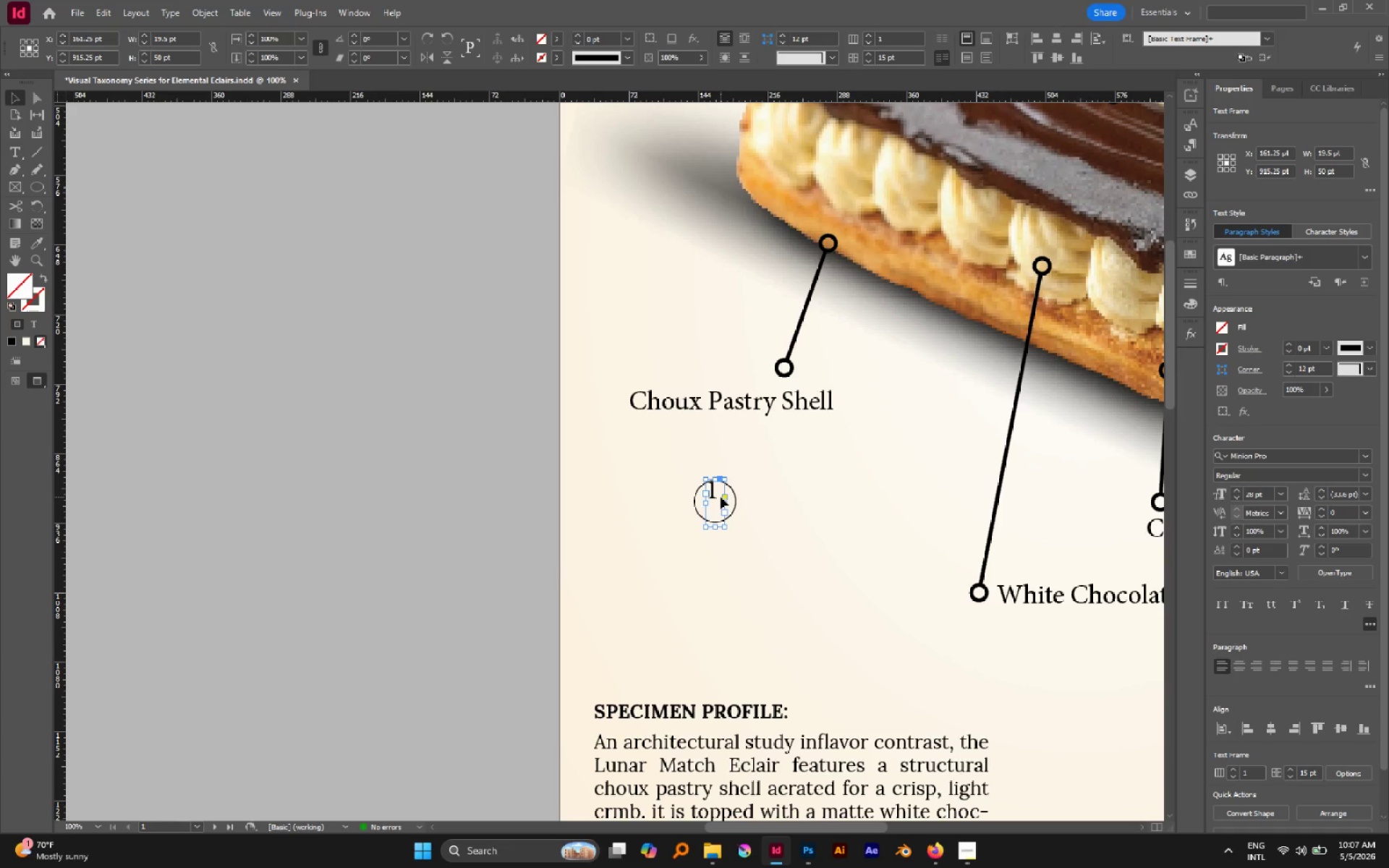 
left_click_drag(start_coordinate=[720, 497], to_coordinate=[721, 505])
 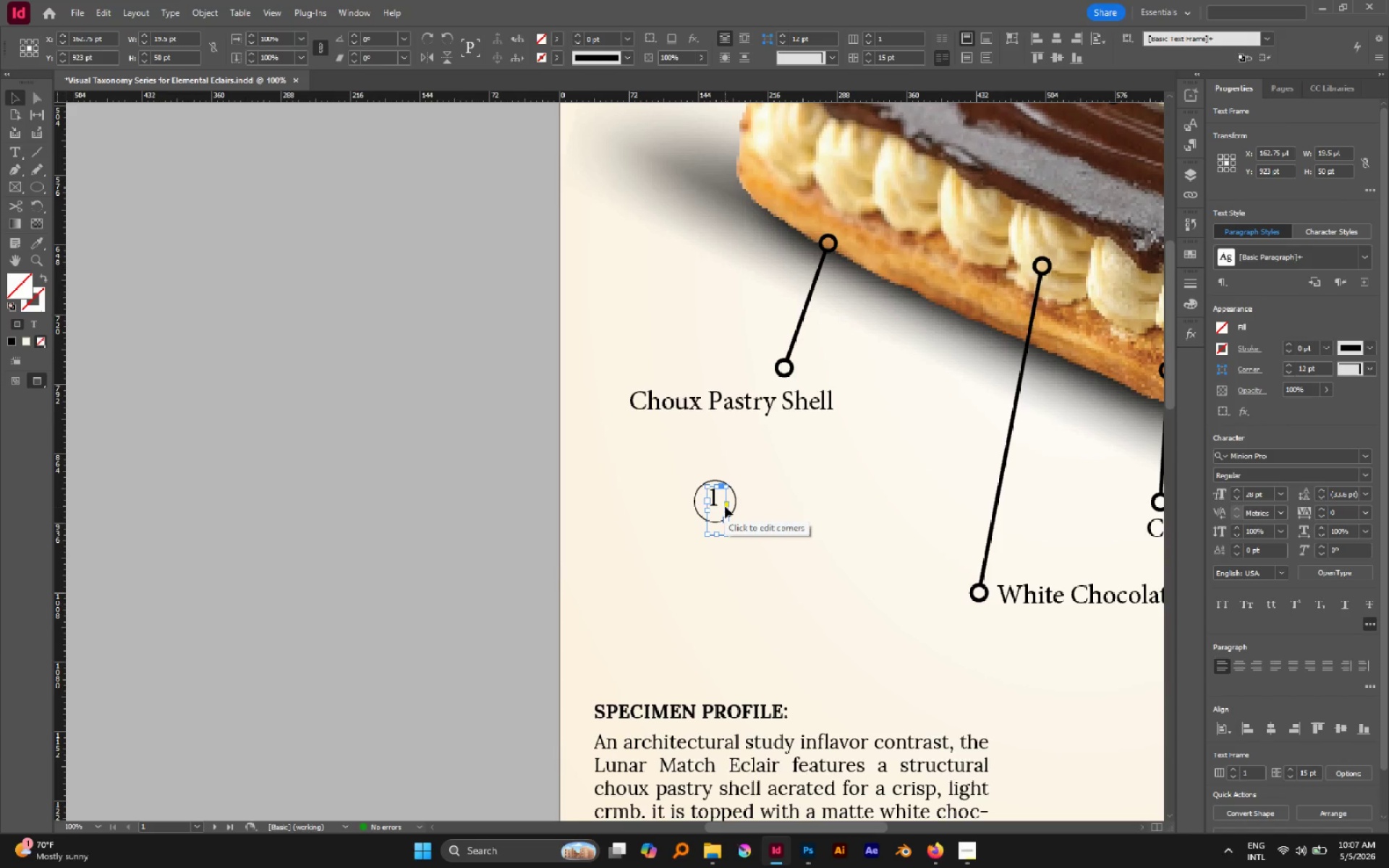 
hold_key(key=AltLeft, duration=0.69)
scroll: coordinate [724, 504], scroll_direction: up, amount: 5.0
 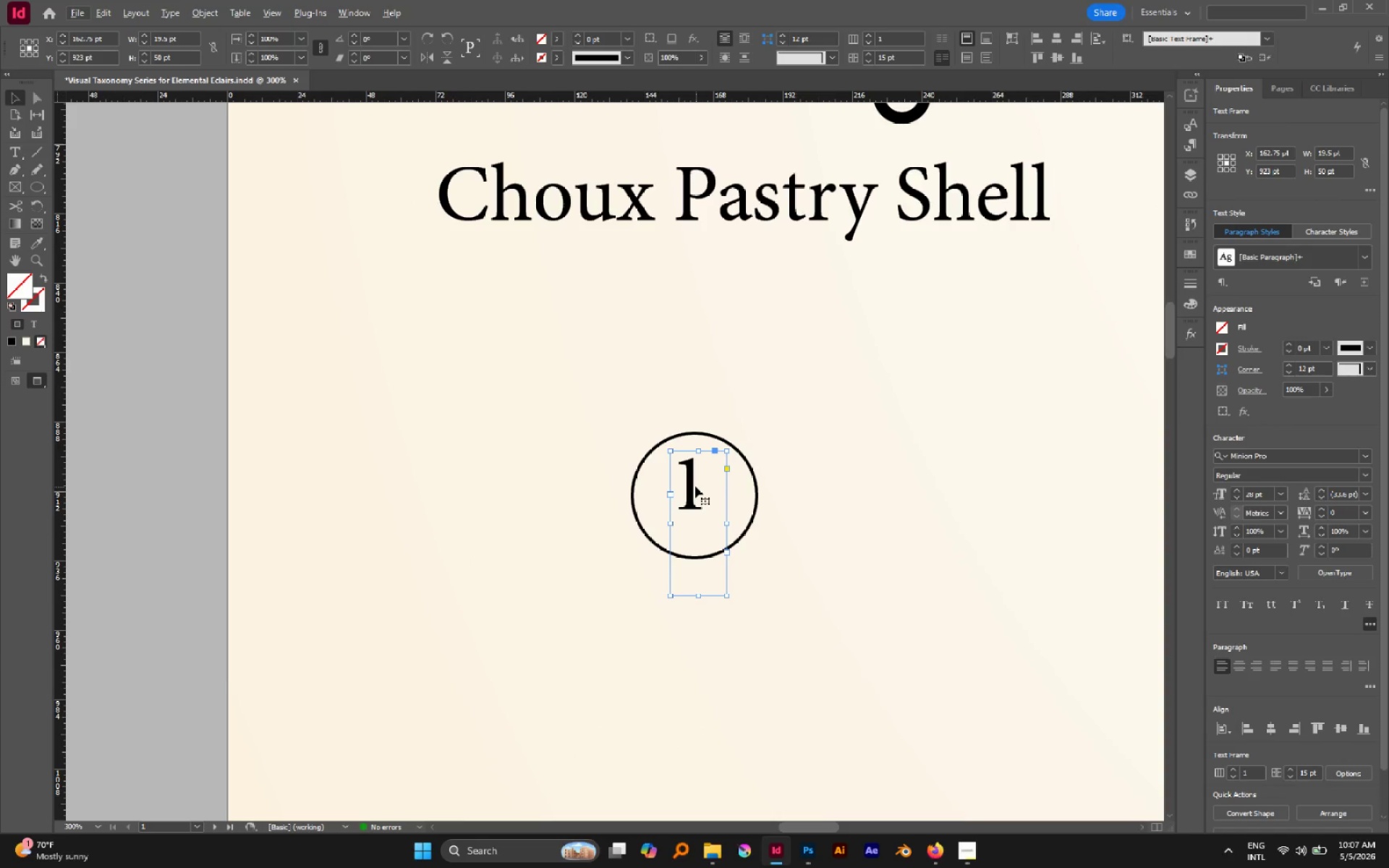 
left_click_drag(start_coordinate=[692, 484], to_coordinate=[696, 491])
 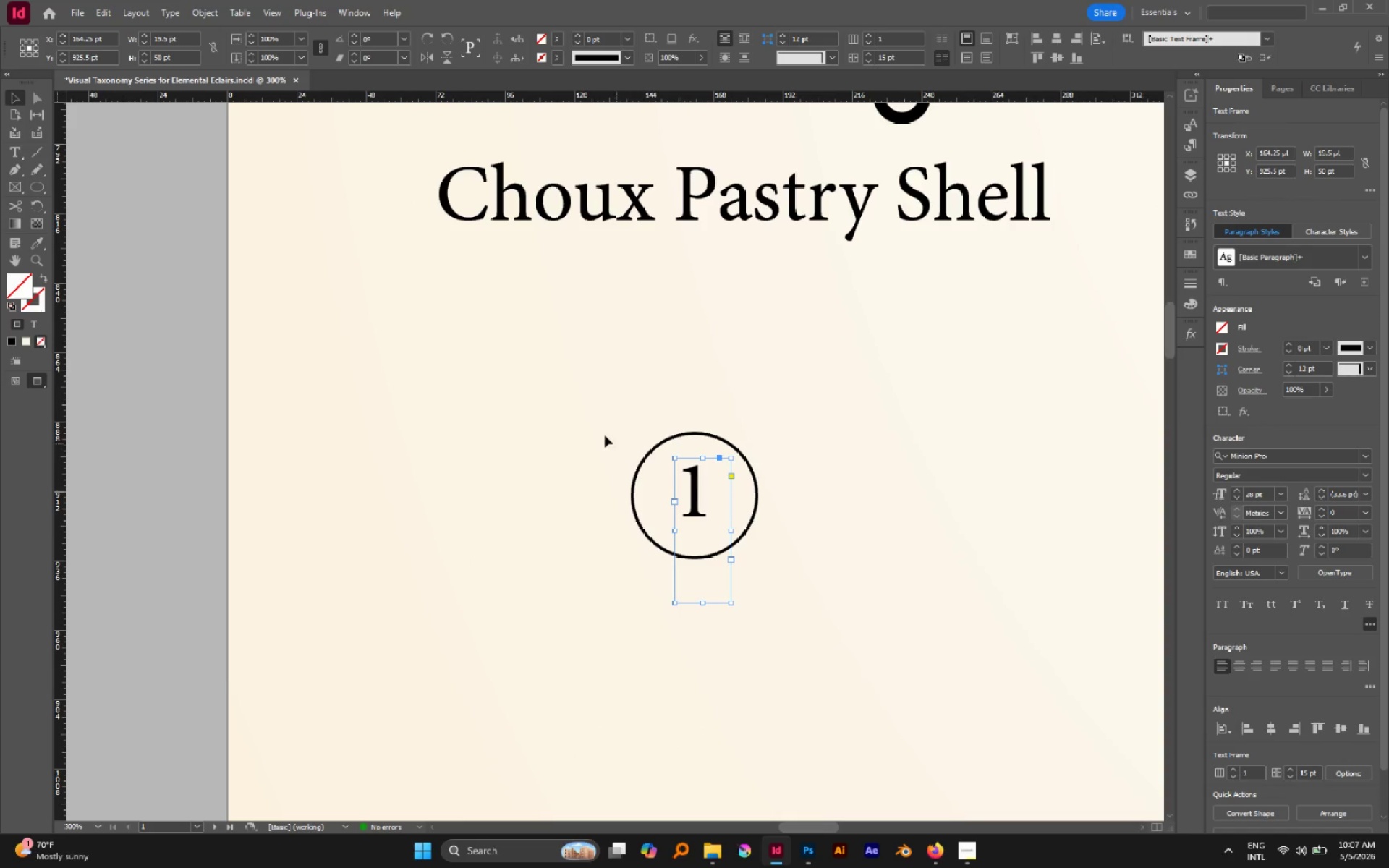 
left_click([572, 414])
 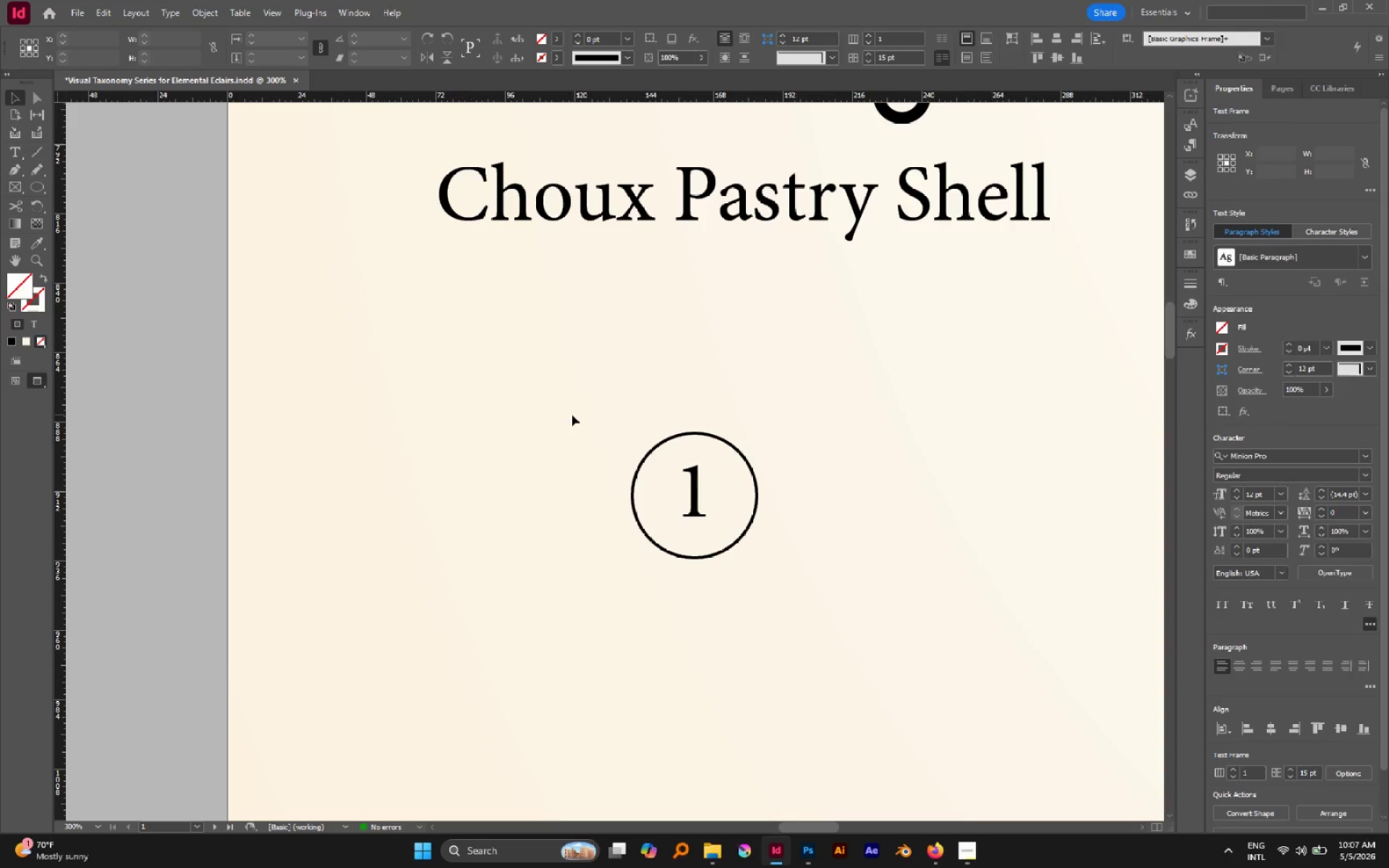 
left_click_drag(start_coordinate=[574, 415], to_coordinate=[835, 613])
 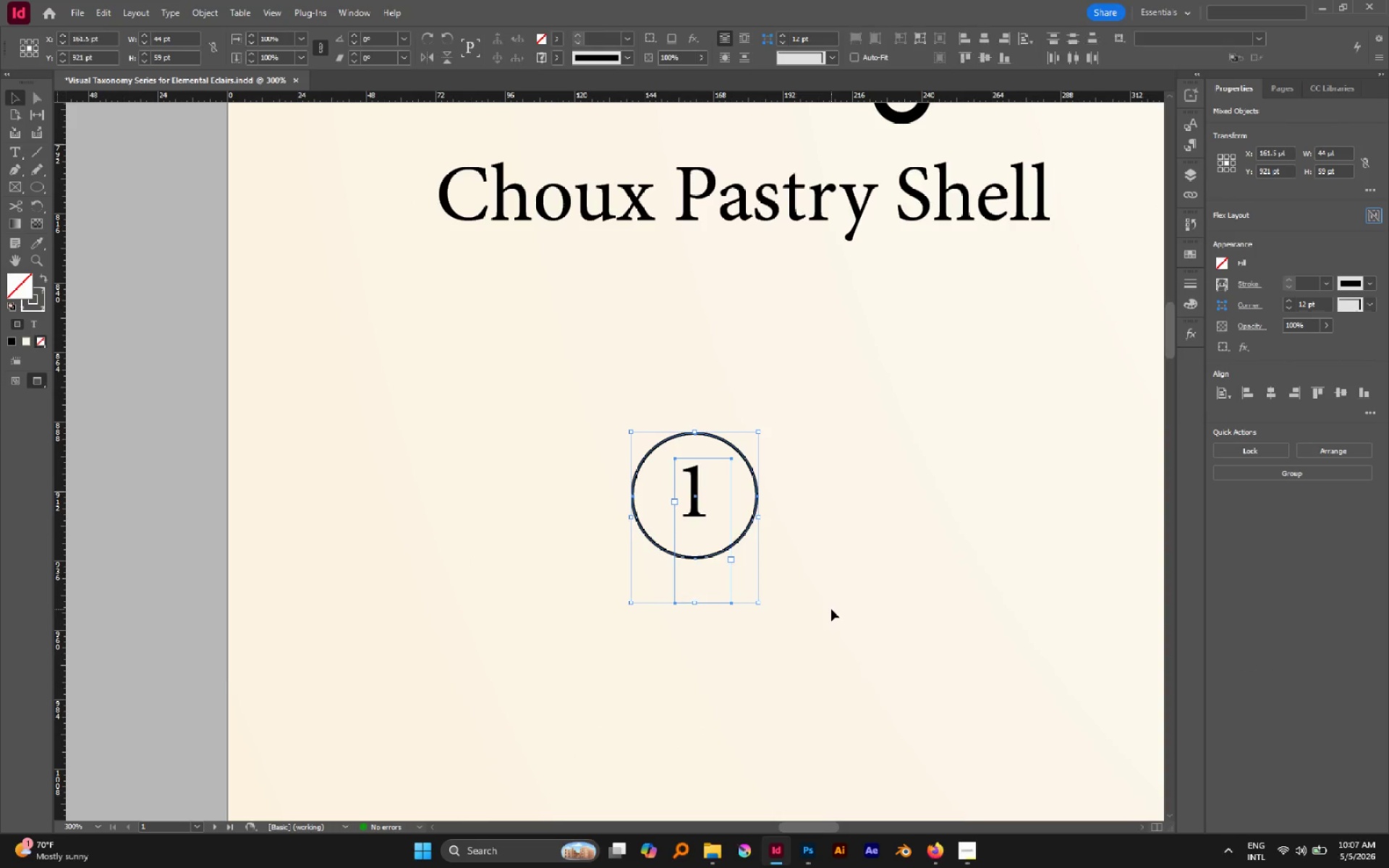 
key(Control+G)
 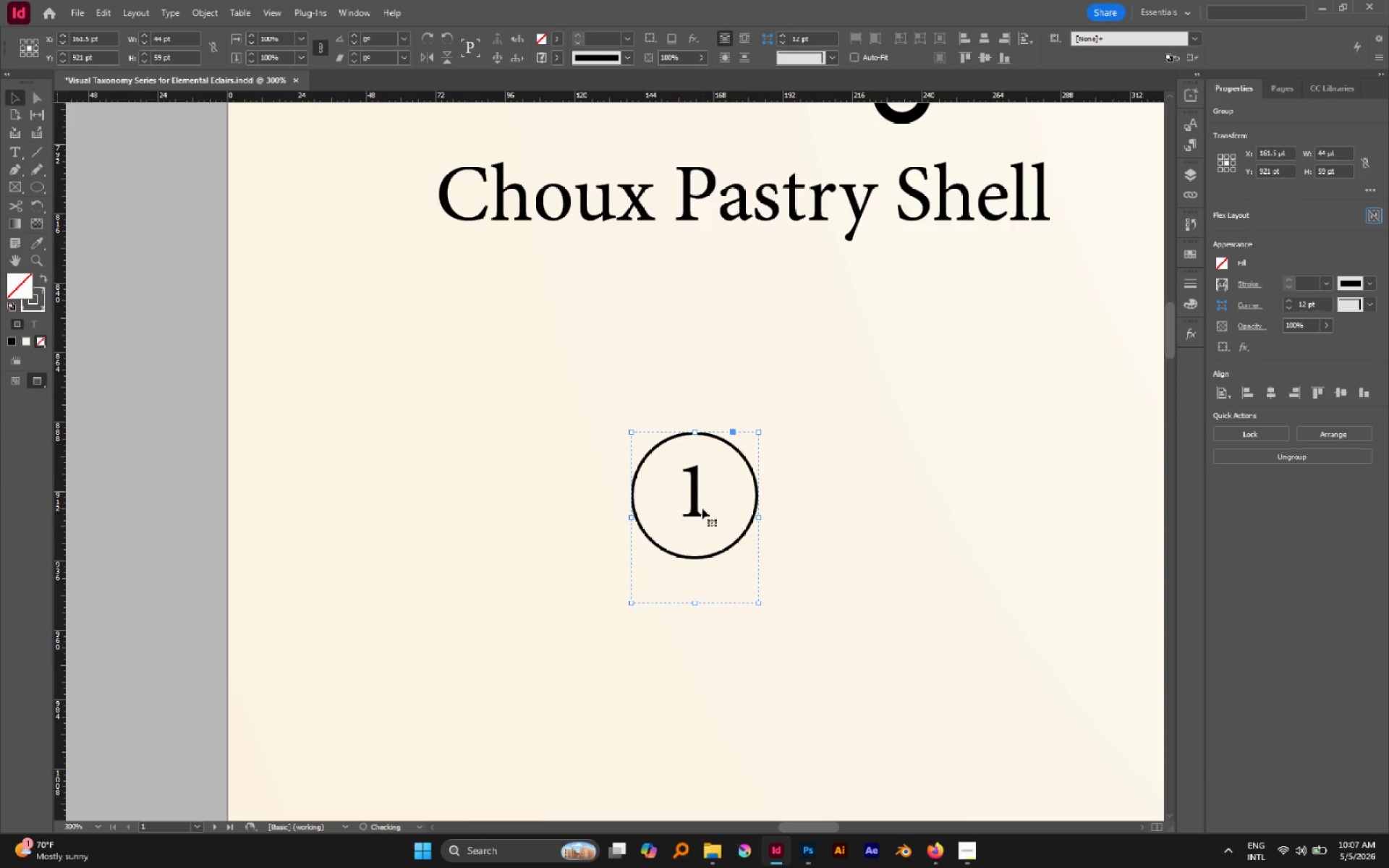 
hold_key(key=AltLeft, duration=0.7)
left_click_drag(start_coordinate=[694, 502], to_coordinate=[906, 618])
 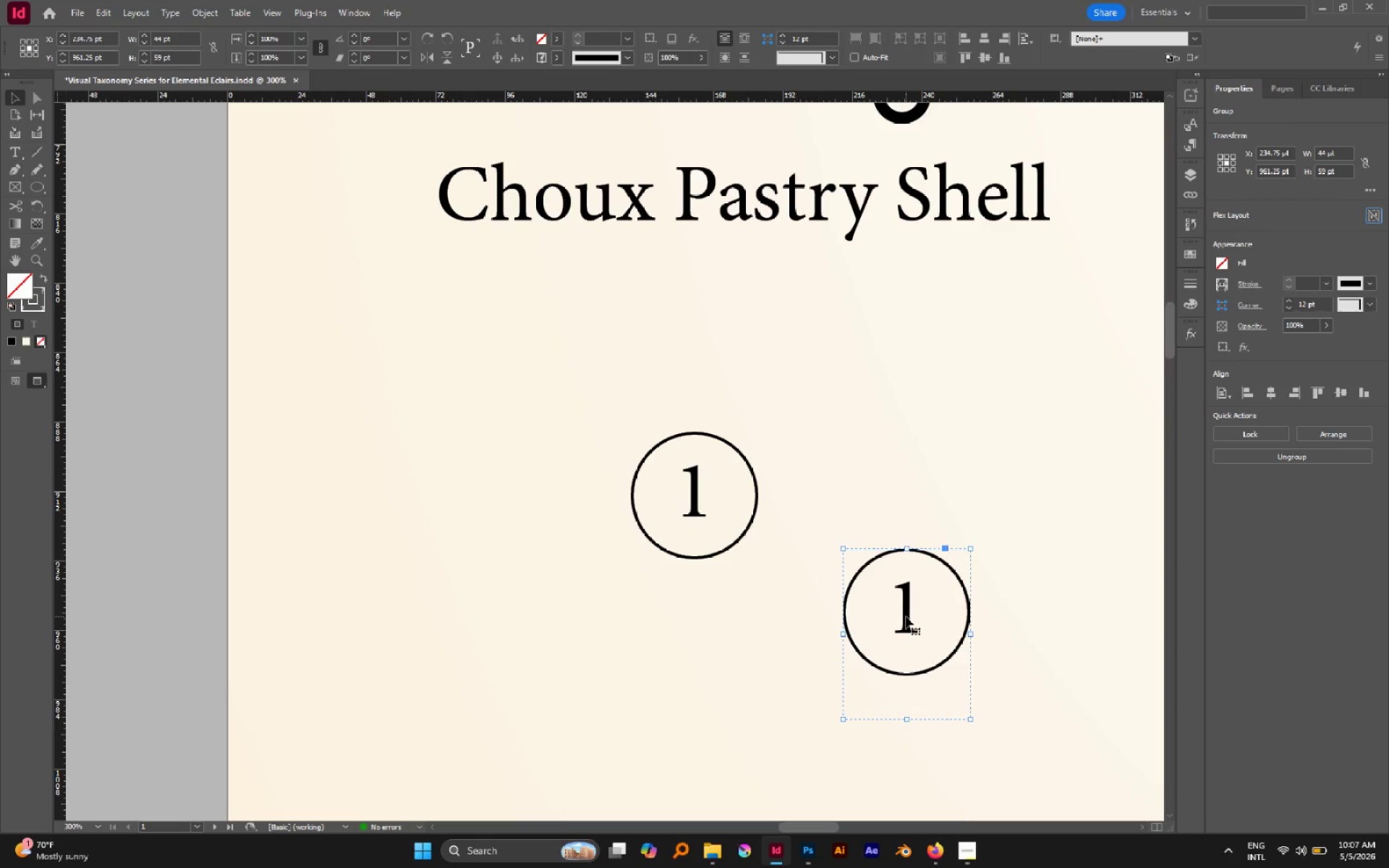 
wait(11.3)
 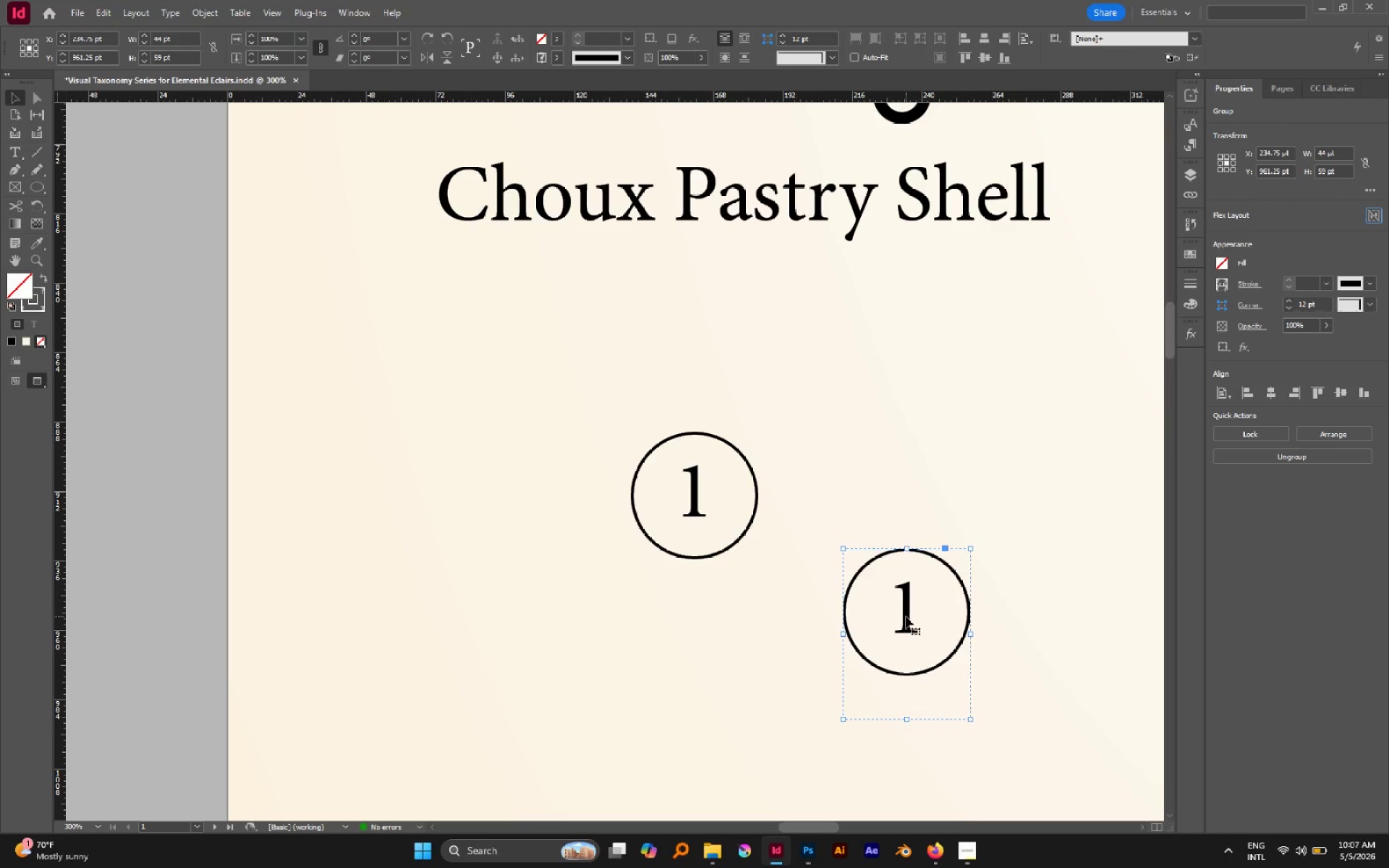 
key(T)
 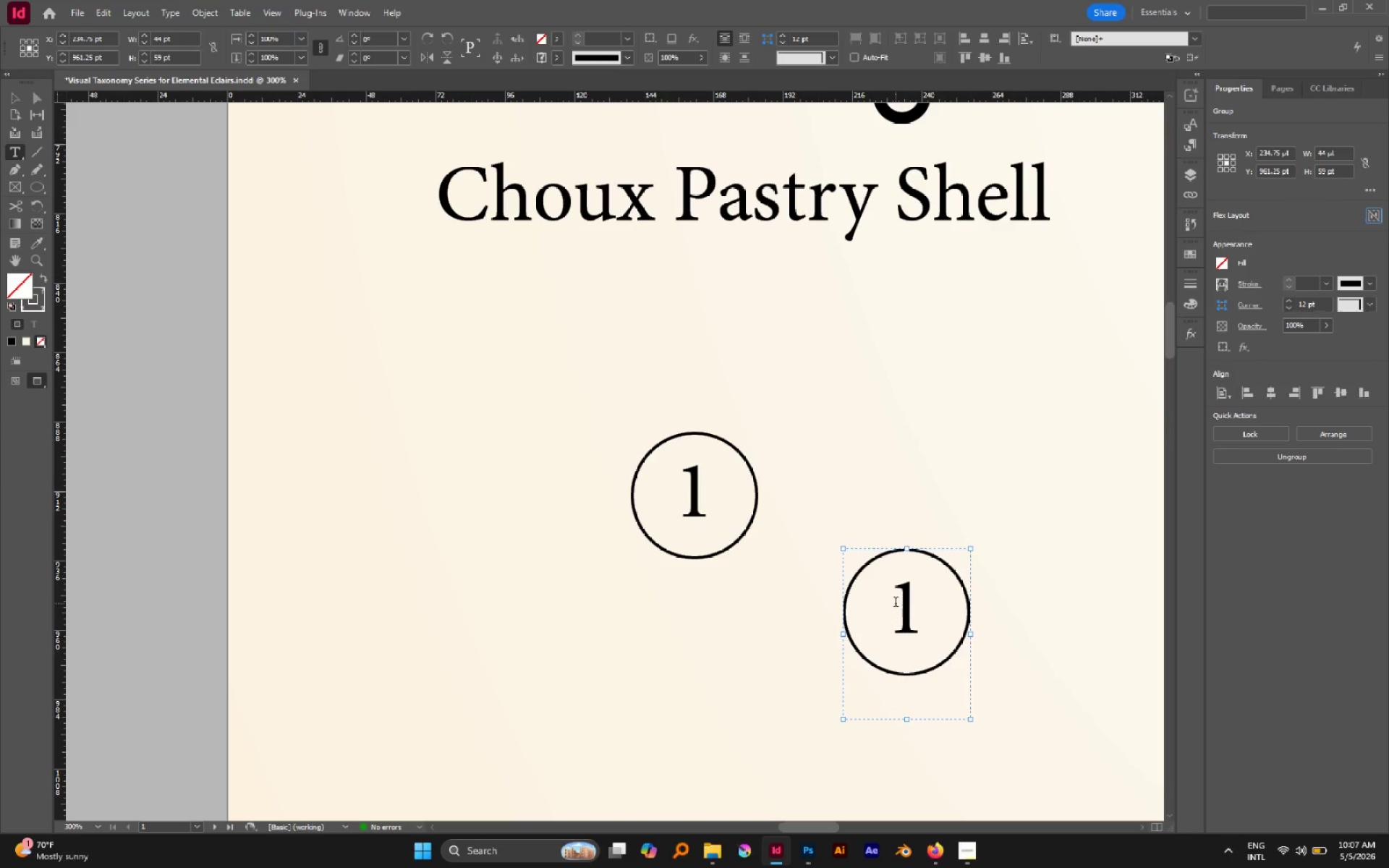 
left_click_drag(start_coordinate=[896, 603], to_coordinate=[920, 607])
 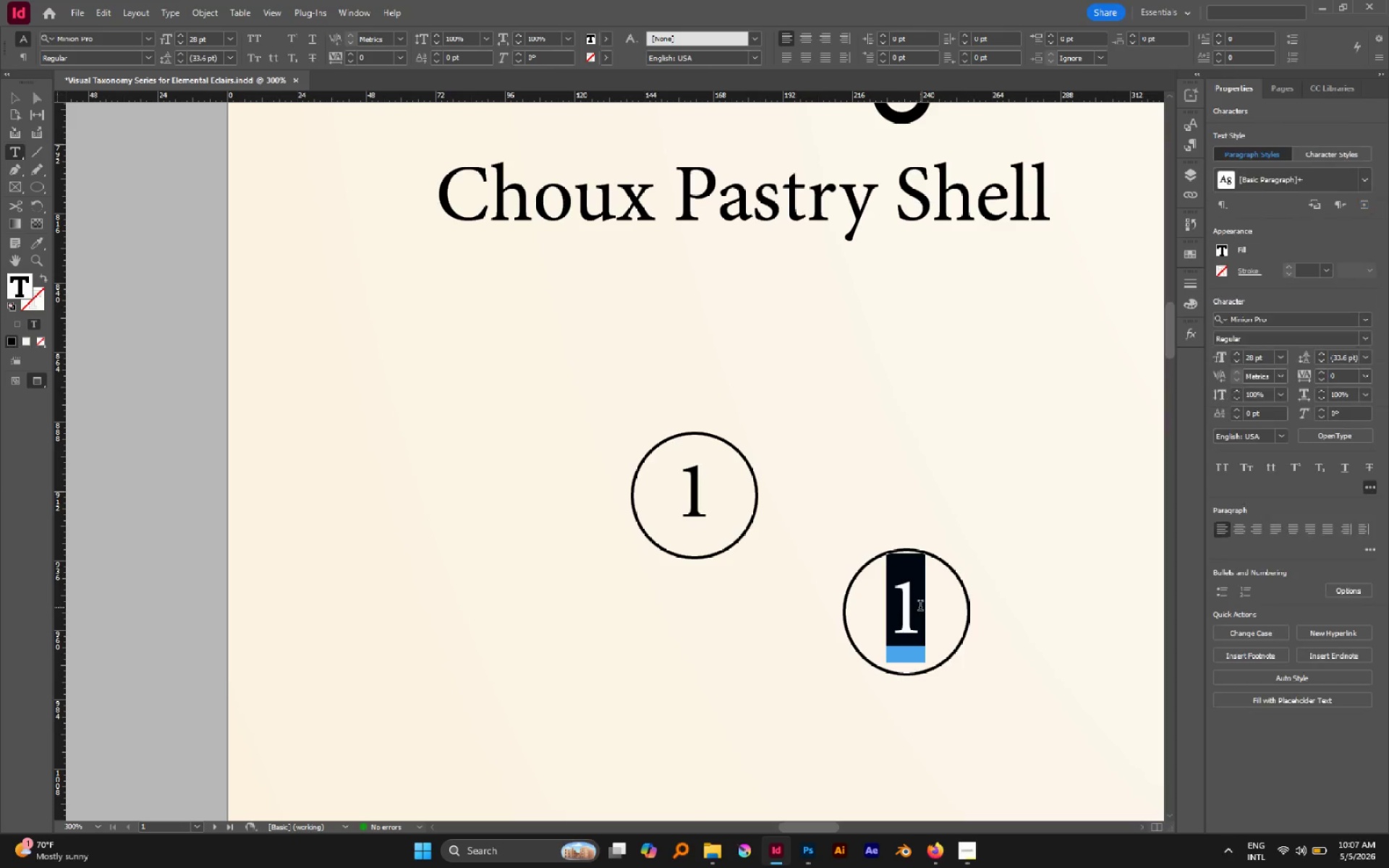 
key(2)
 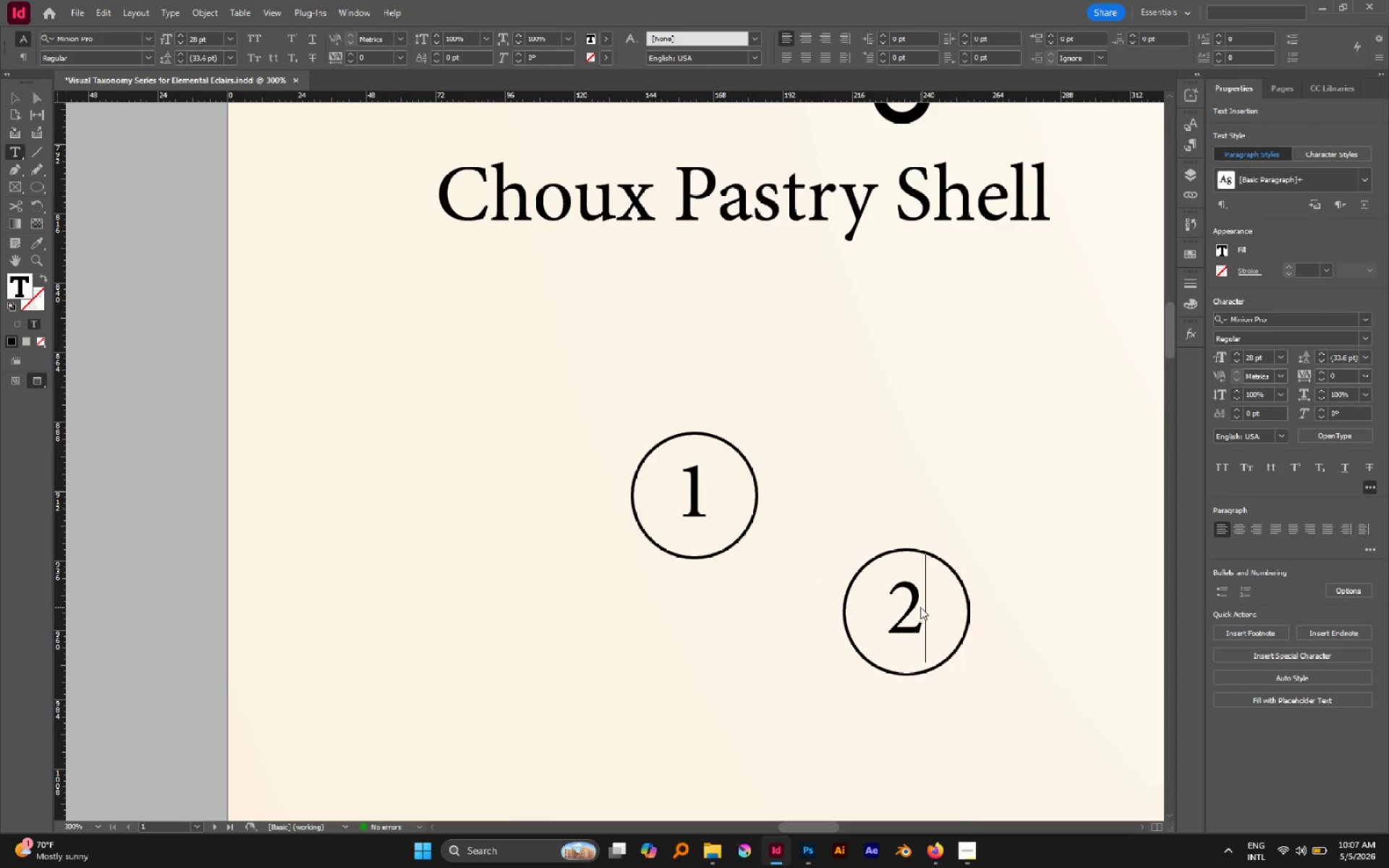 
key(Escape)
 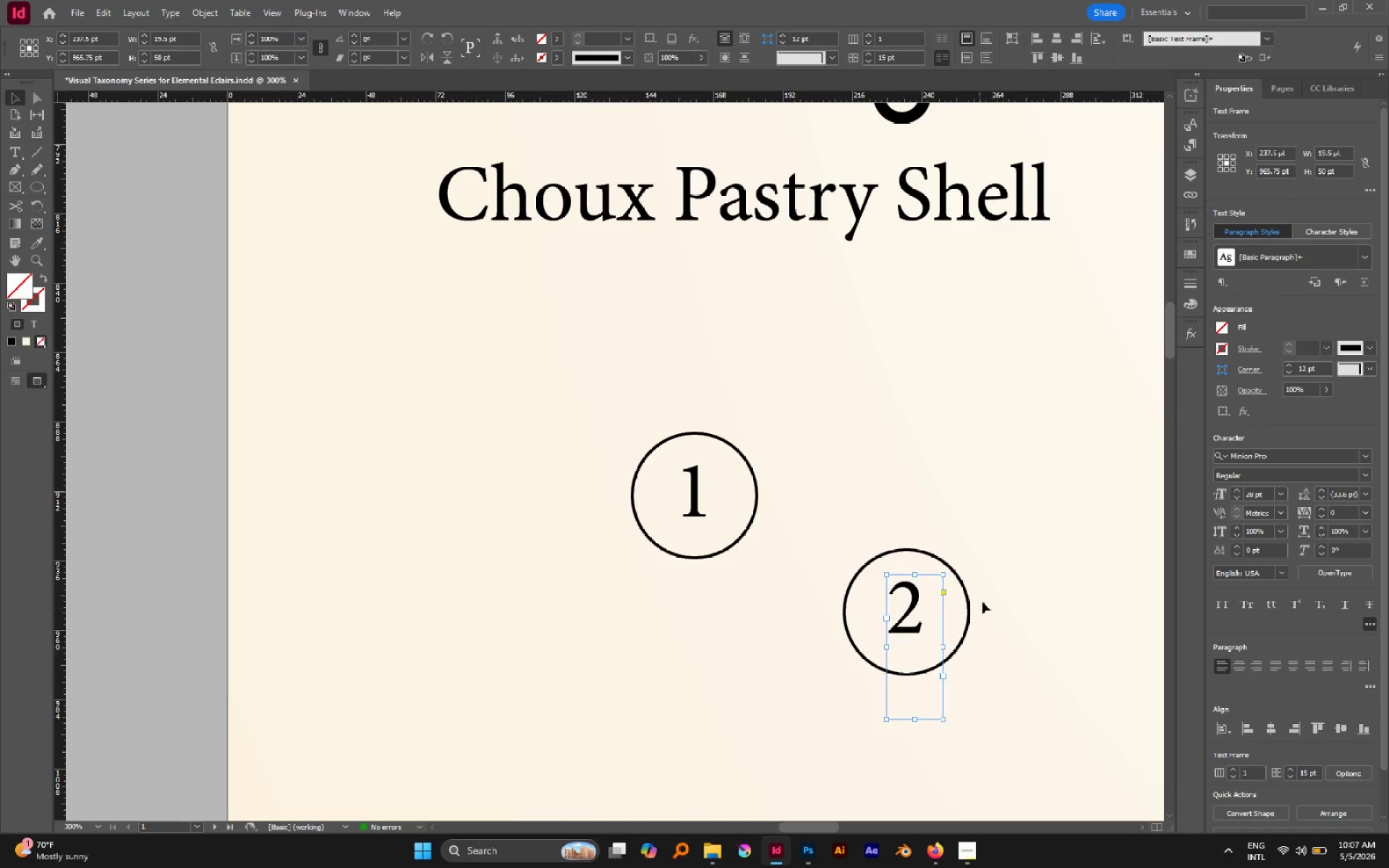 
left_click([983, 599])
 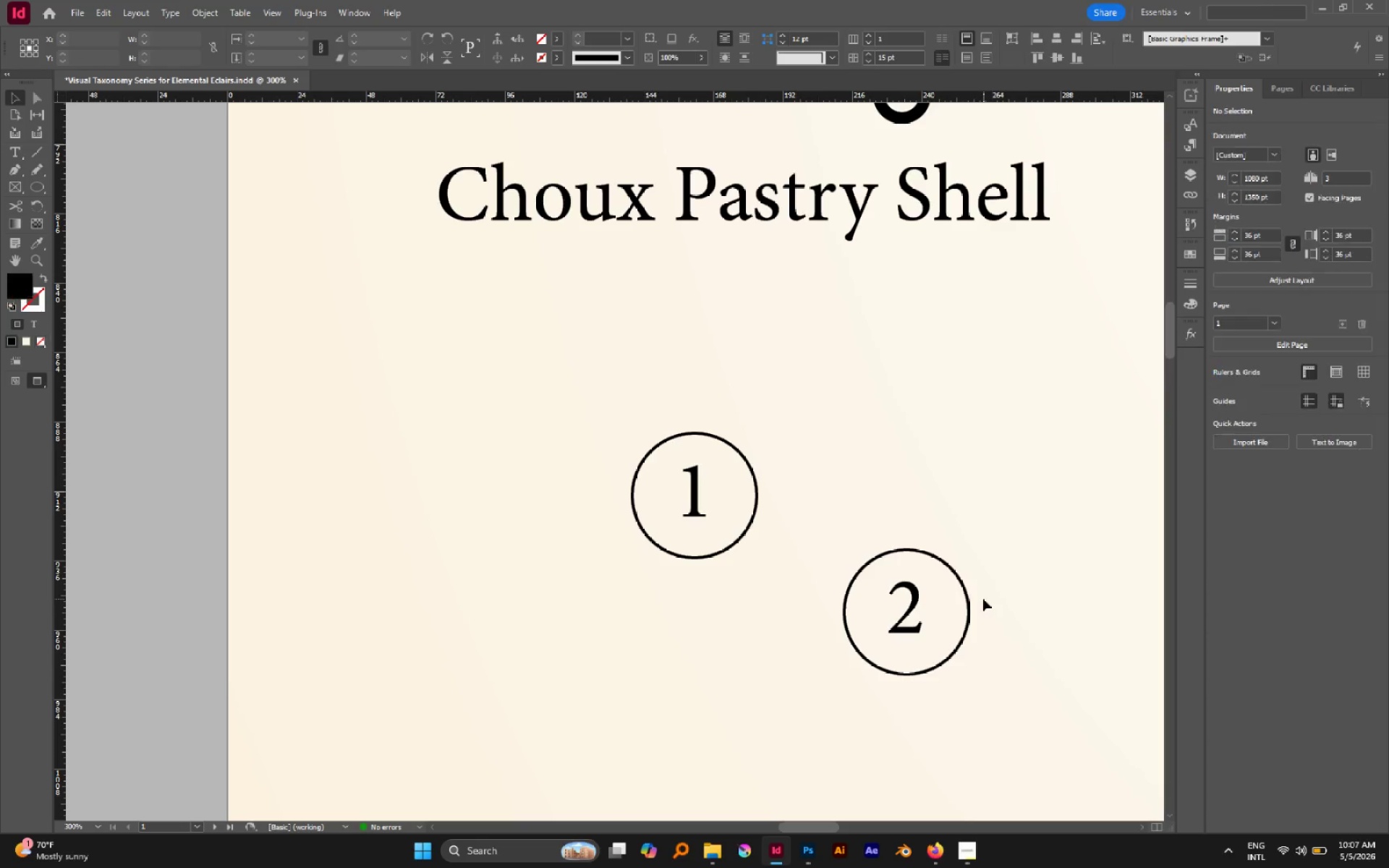 
left_click_drag(start_coordinate=[983, 599], to_coordinate=[862, 625])
 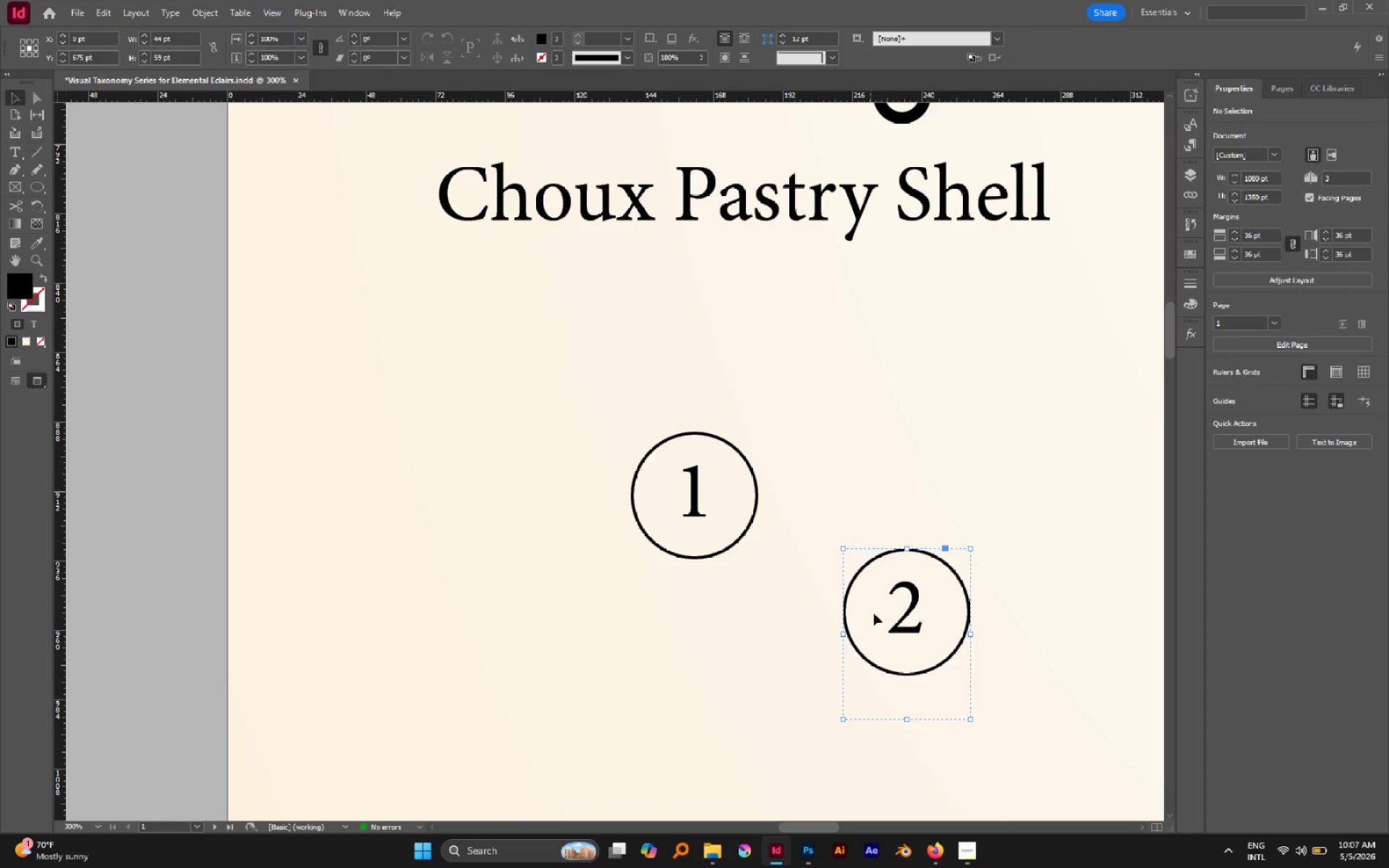 
hold_key(key=AltLeft, duration=1.26)
left_click_drag(start_coordinate=[911, 604], to_coordinate=[870, 403])
 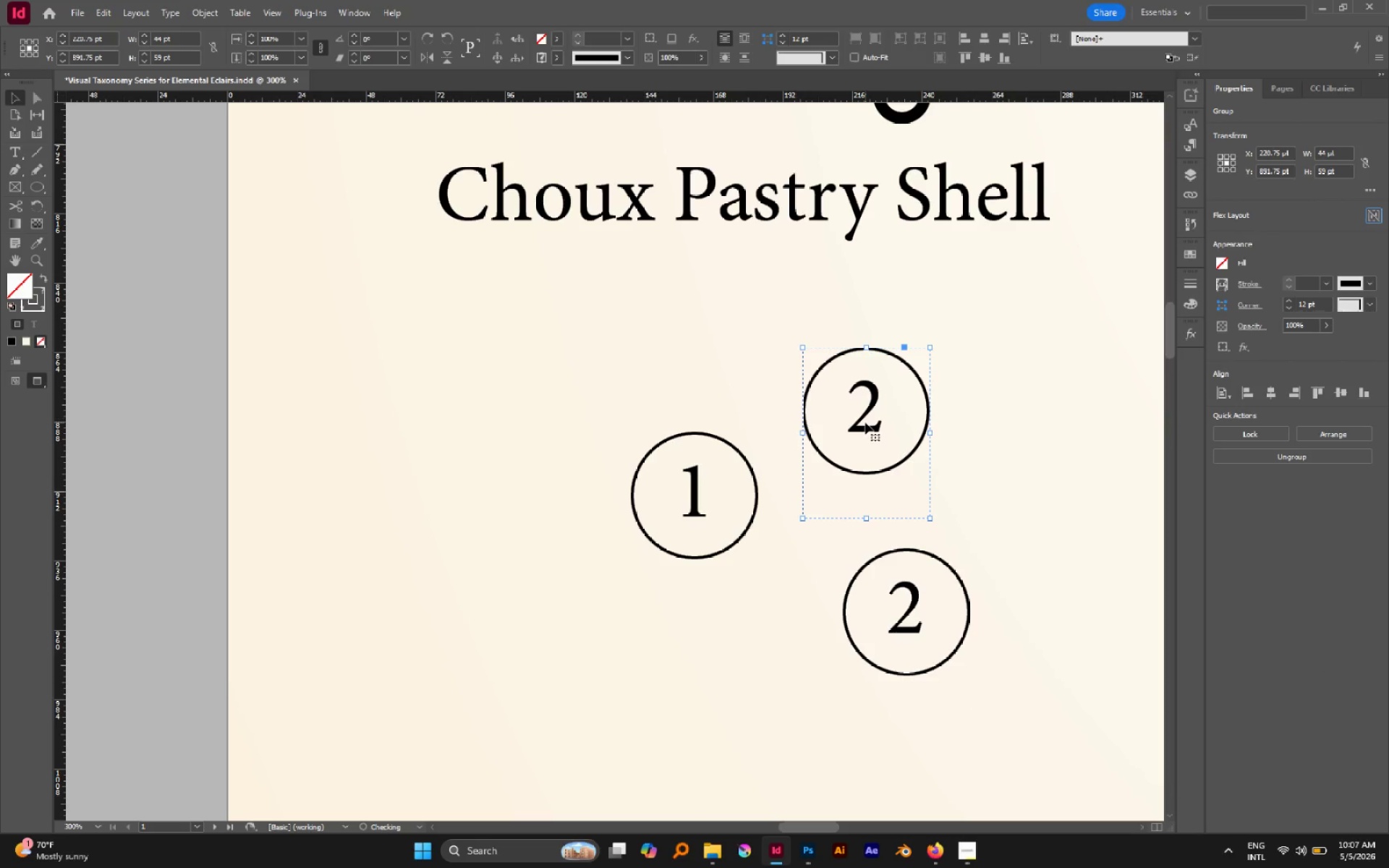 
double_click([865, 422])
 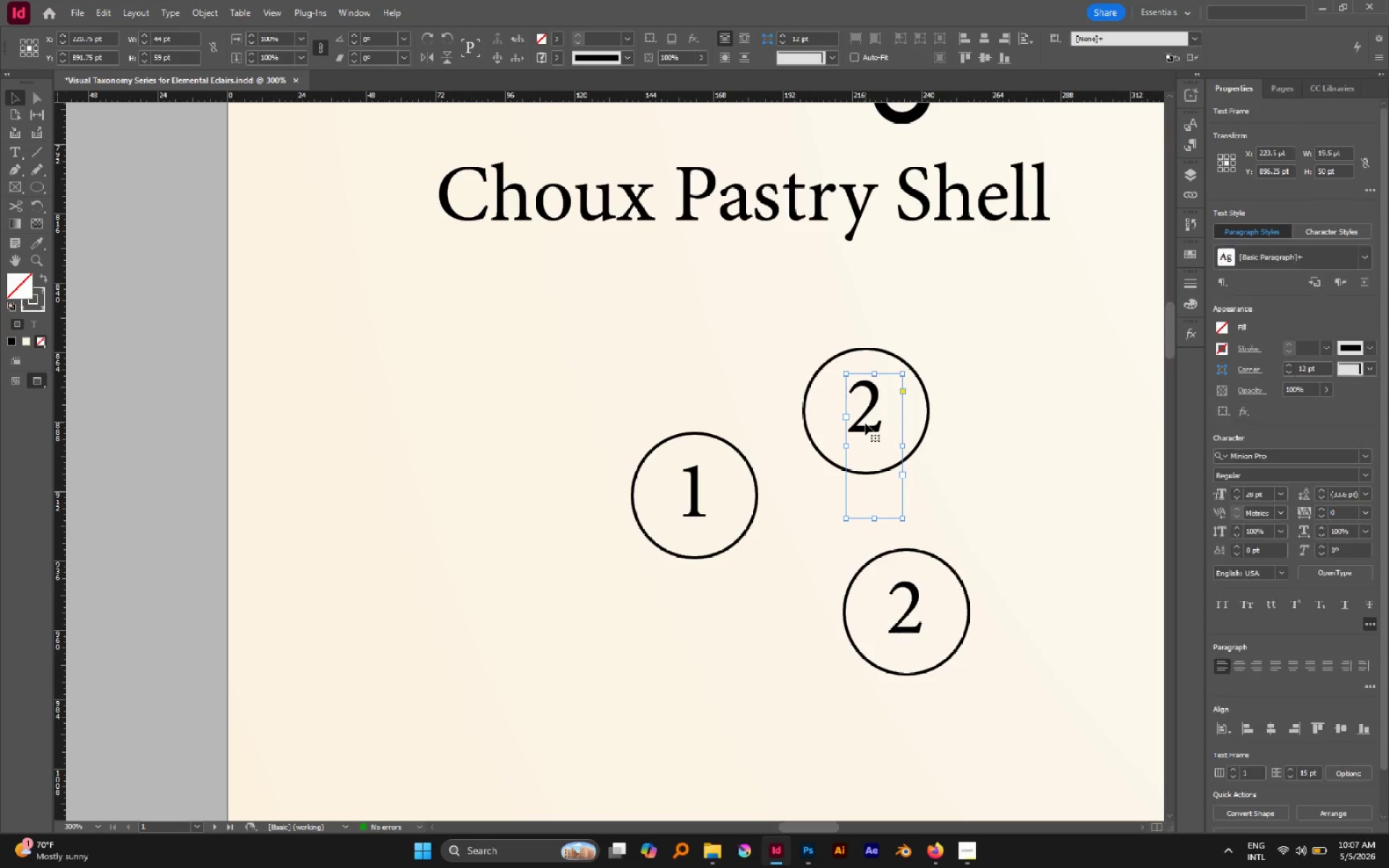 
triple_click([865, 423])
 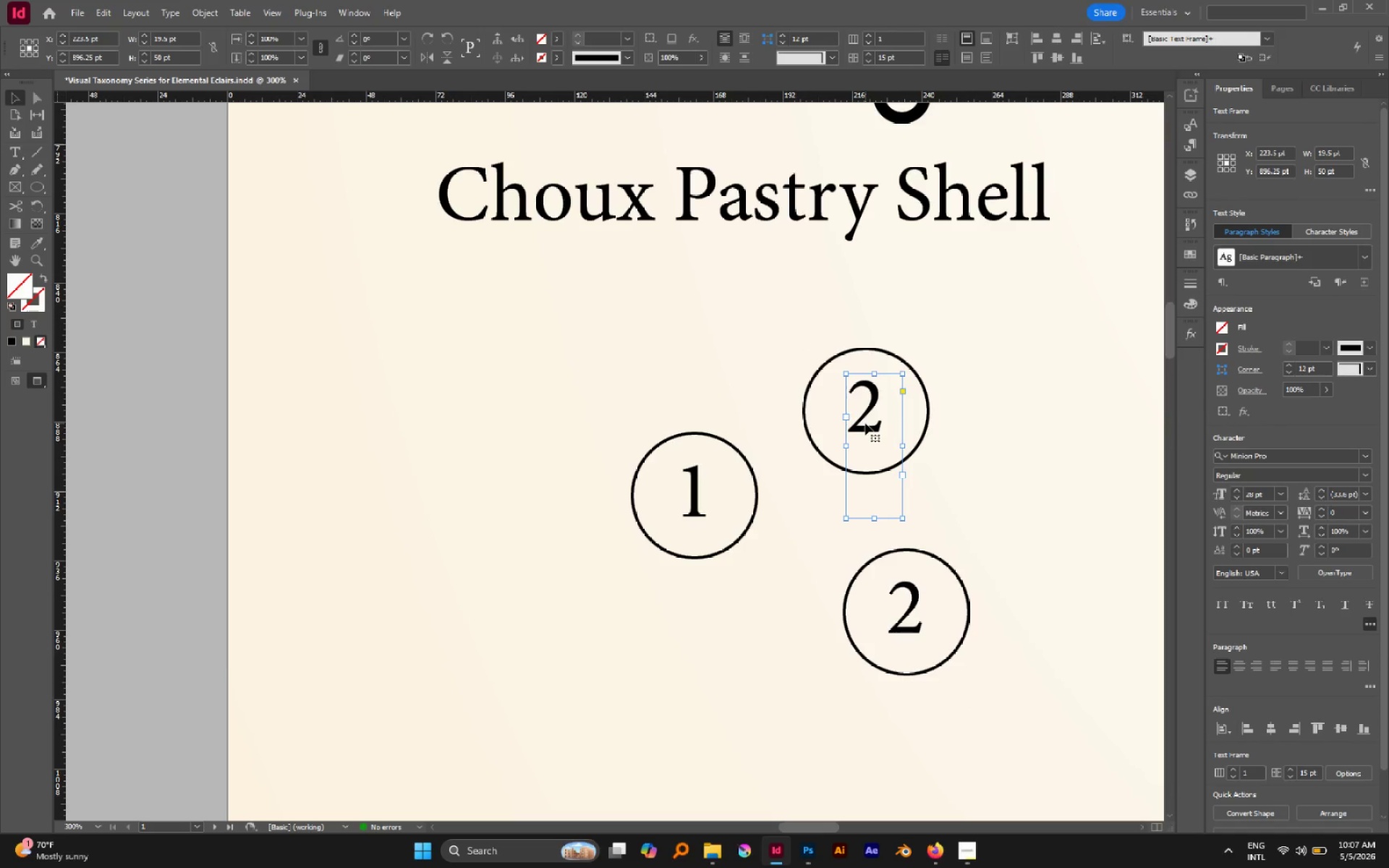 
triple_click([865, 423])
 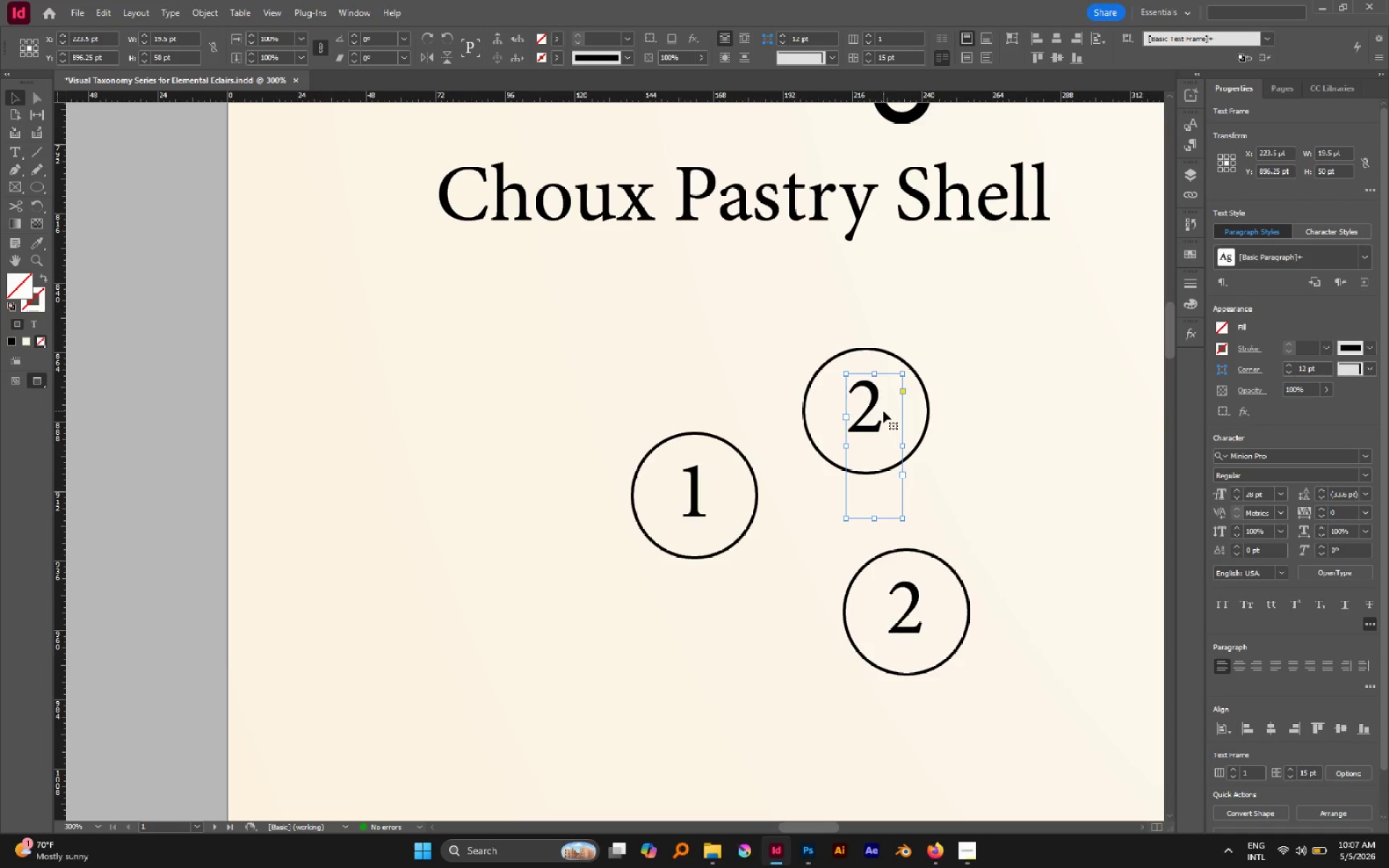 
double_click([883, 411])
 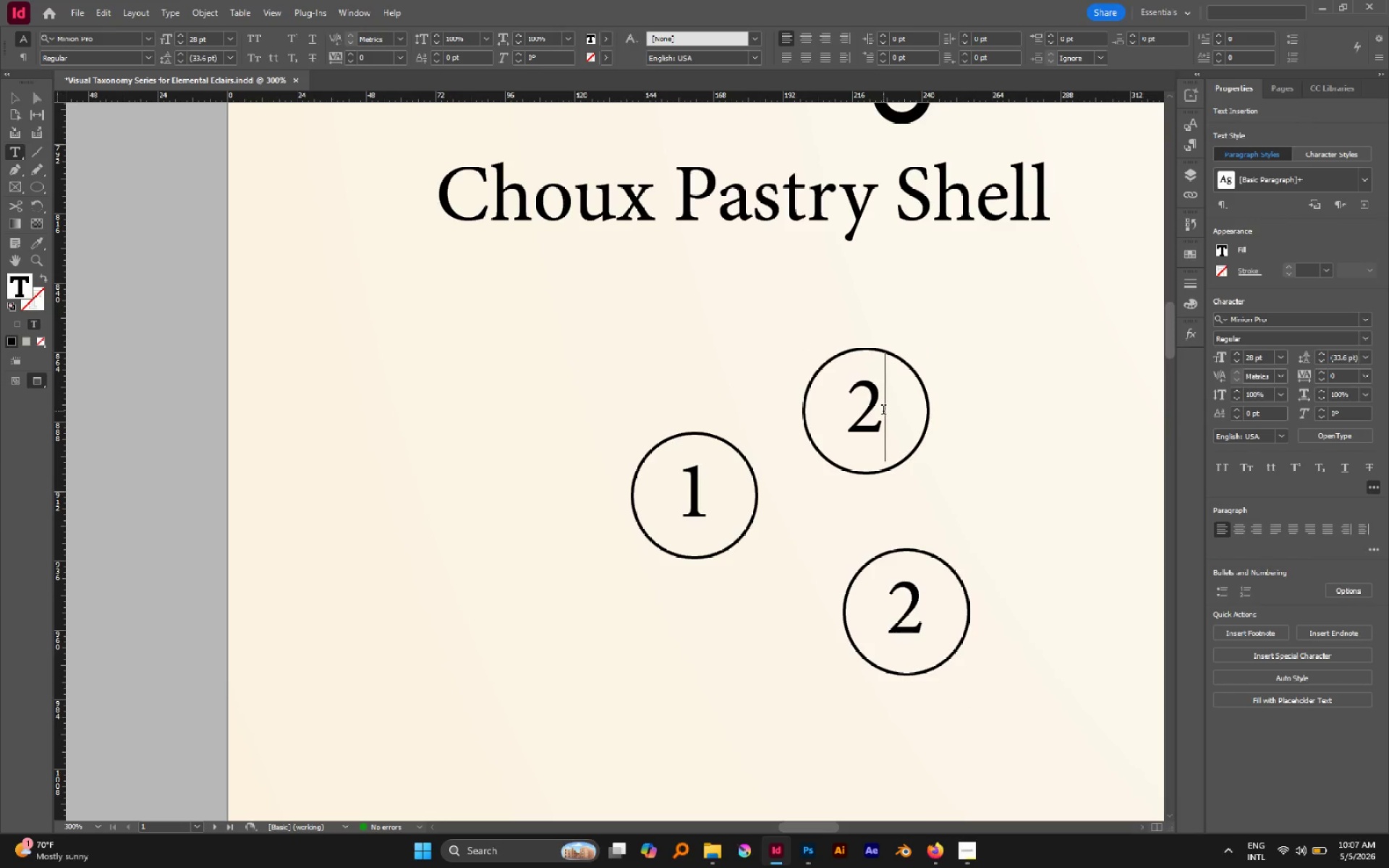 
left_click_drag(start_coordinate=[883, 411], to_coordinate=[832, 392])
 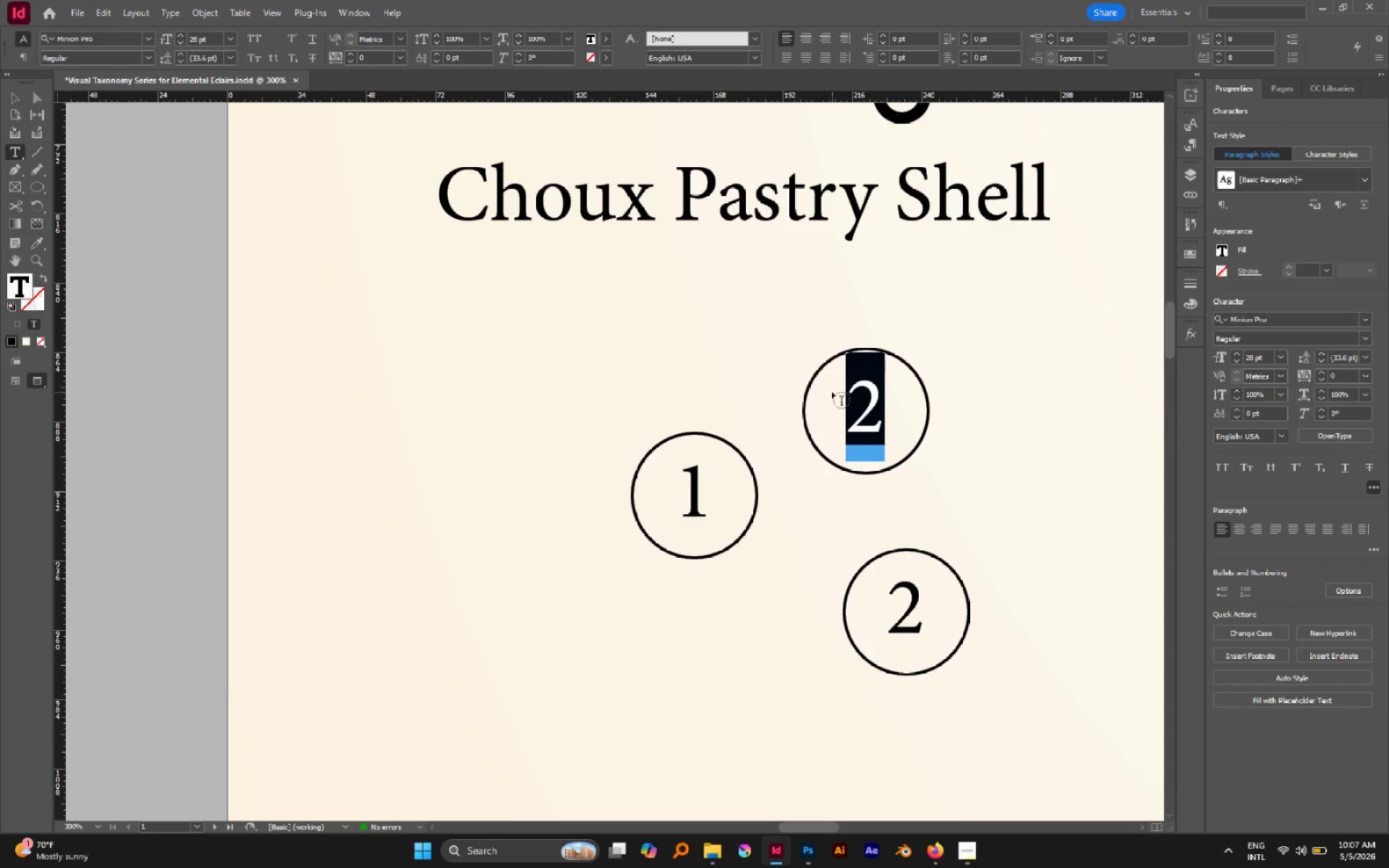 
key(3)
 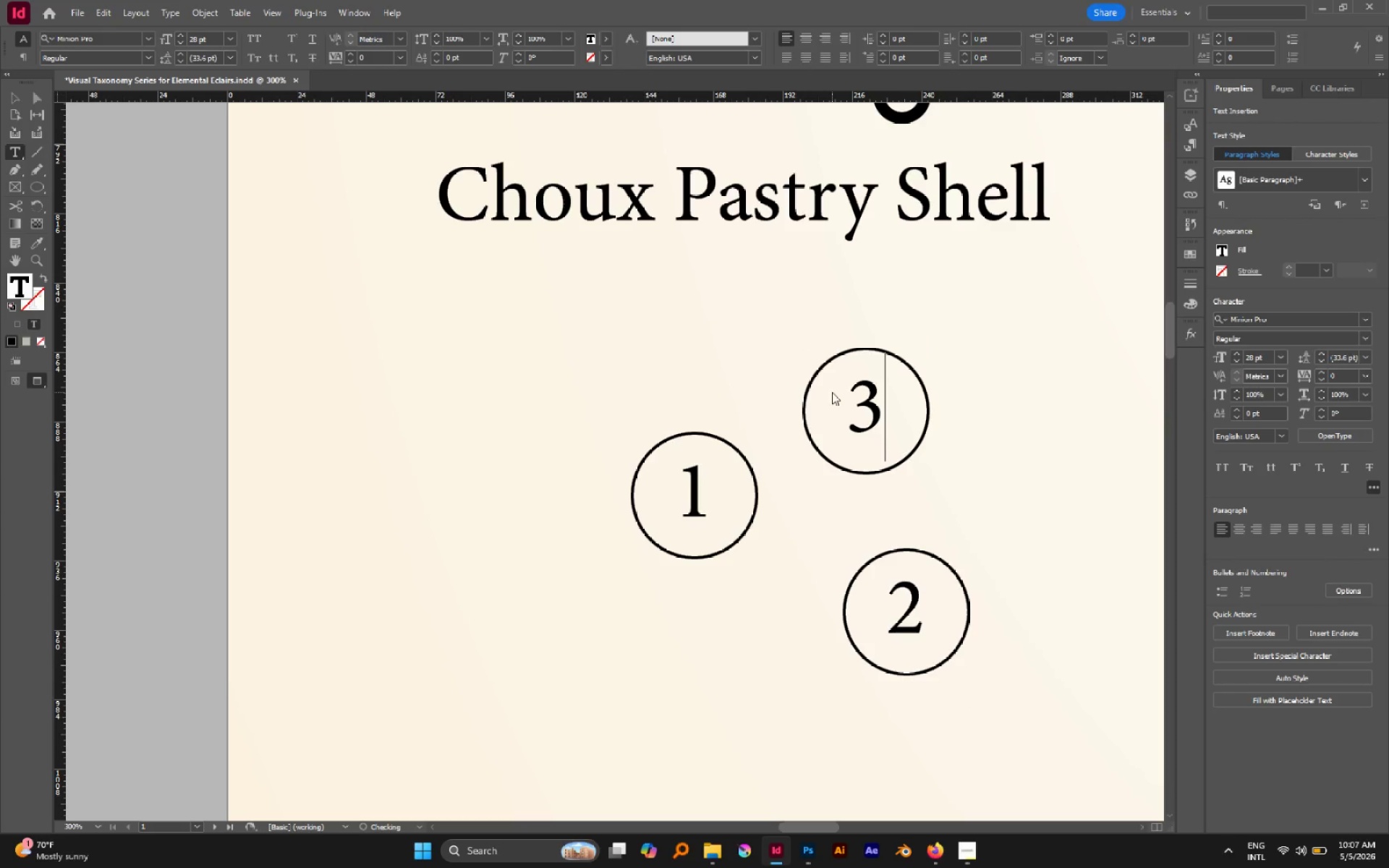 
key(Escape)
 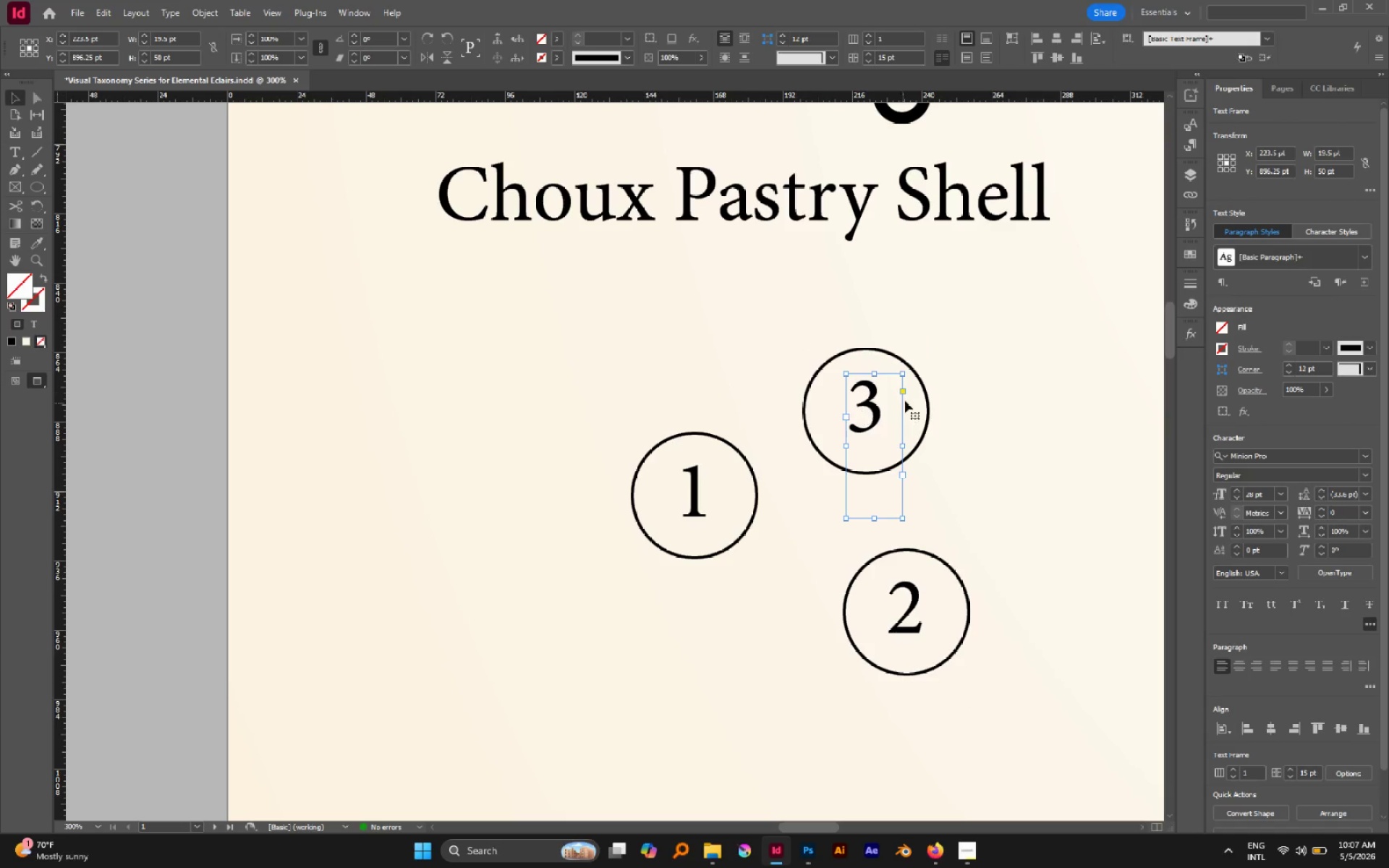 
left_click([920, 380])
 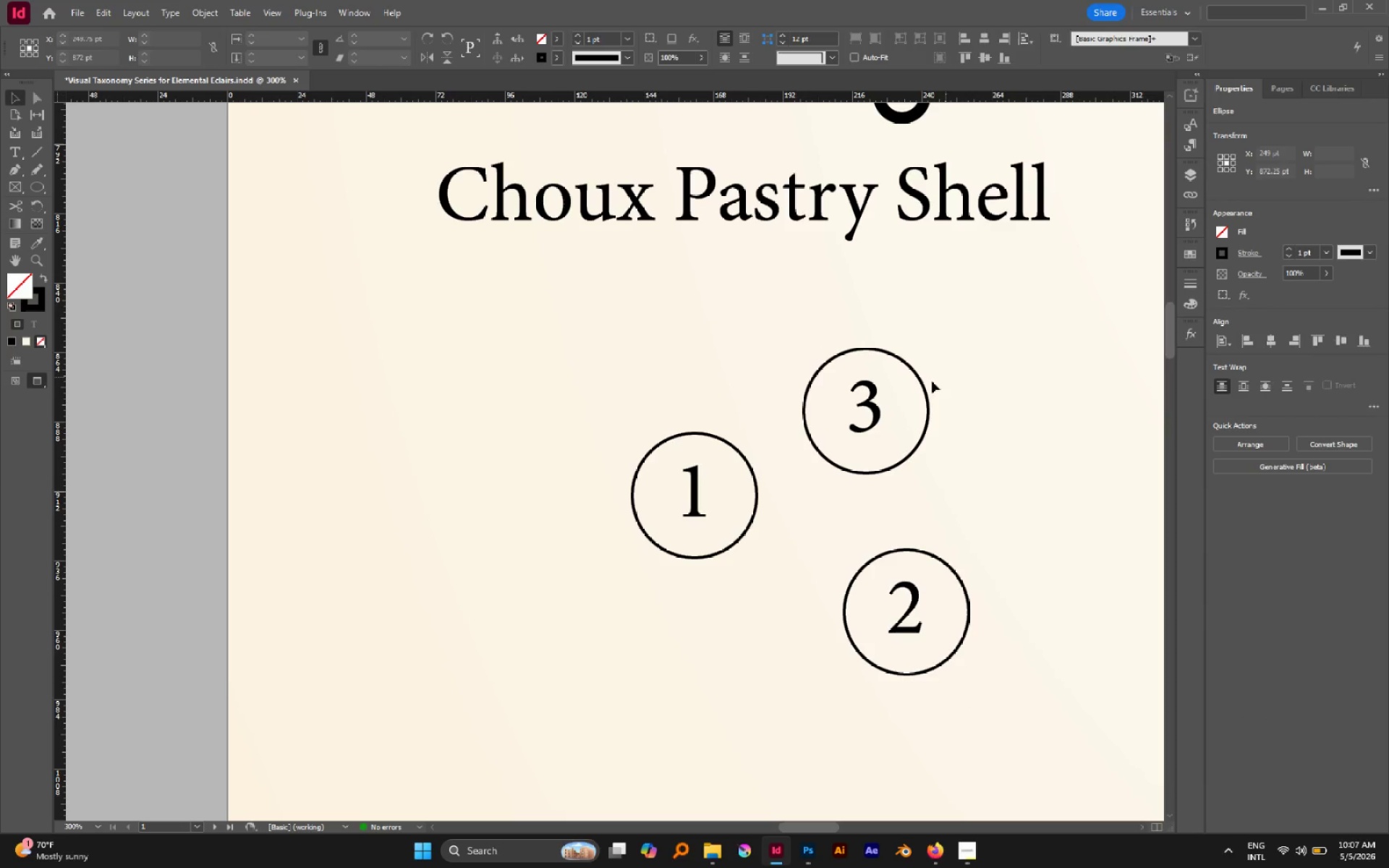 
left_click([920, 381])
 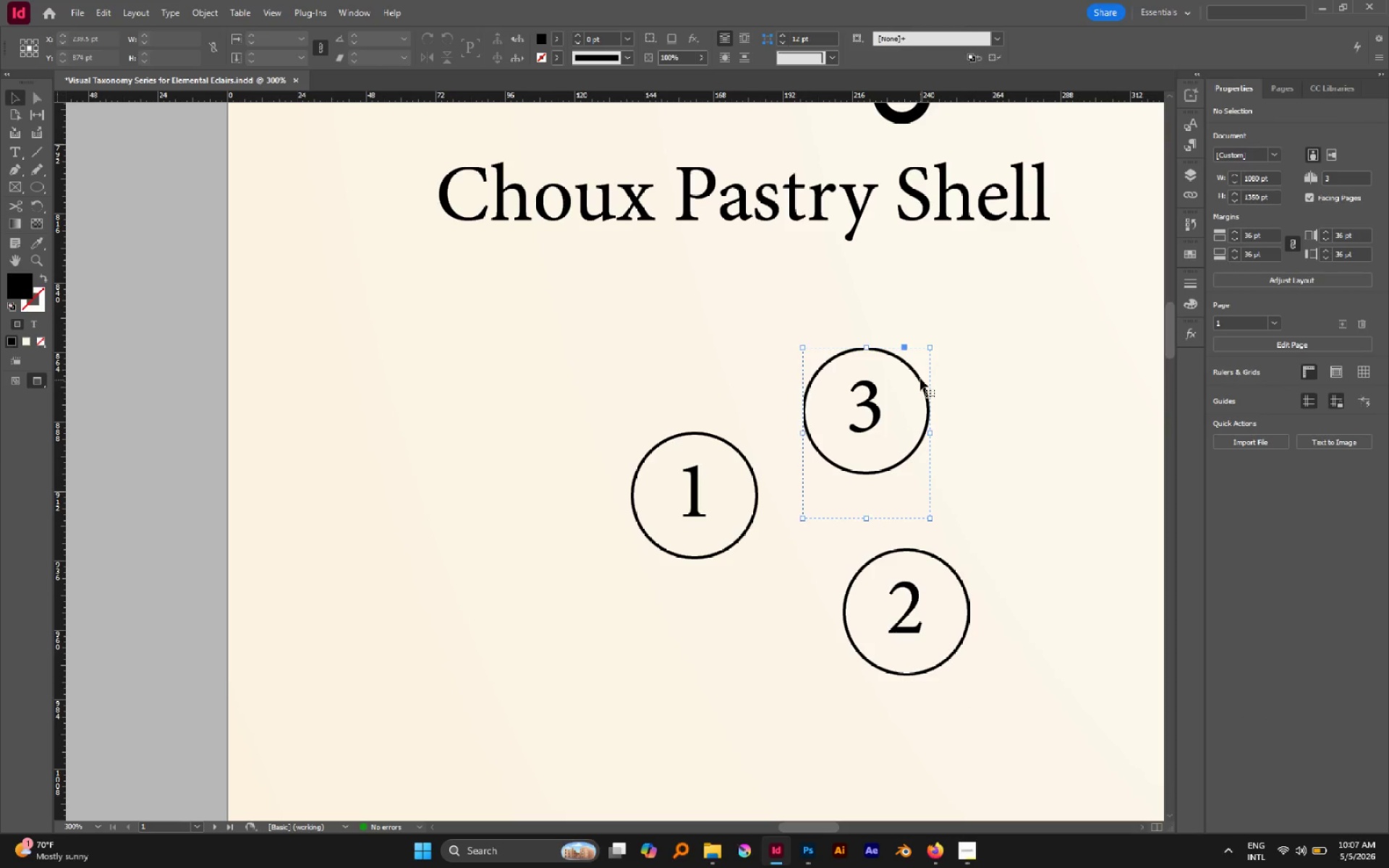 
hold_key(key=AltLeft, duration=1.0)
left_click_drag(start_coordinate=[920, 378], to_coordinate=[1063, 450])
 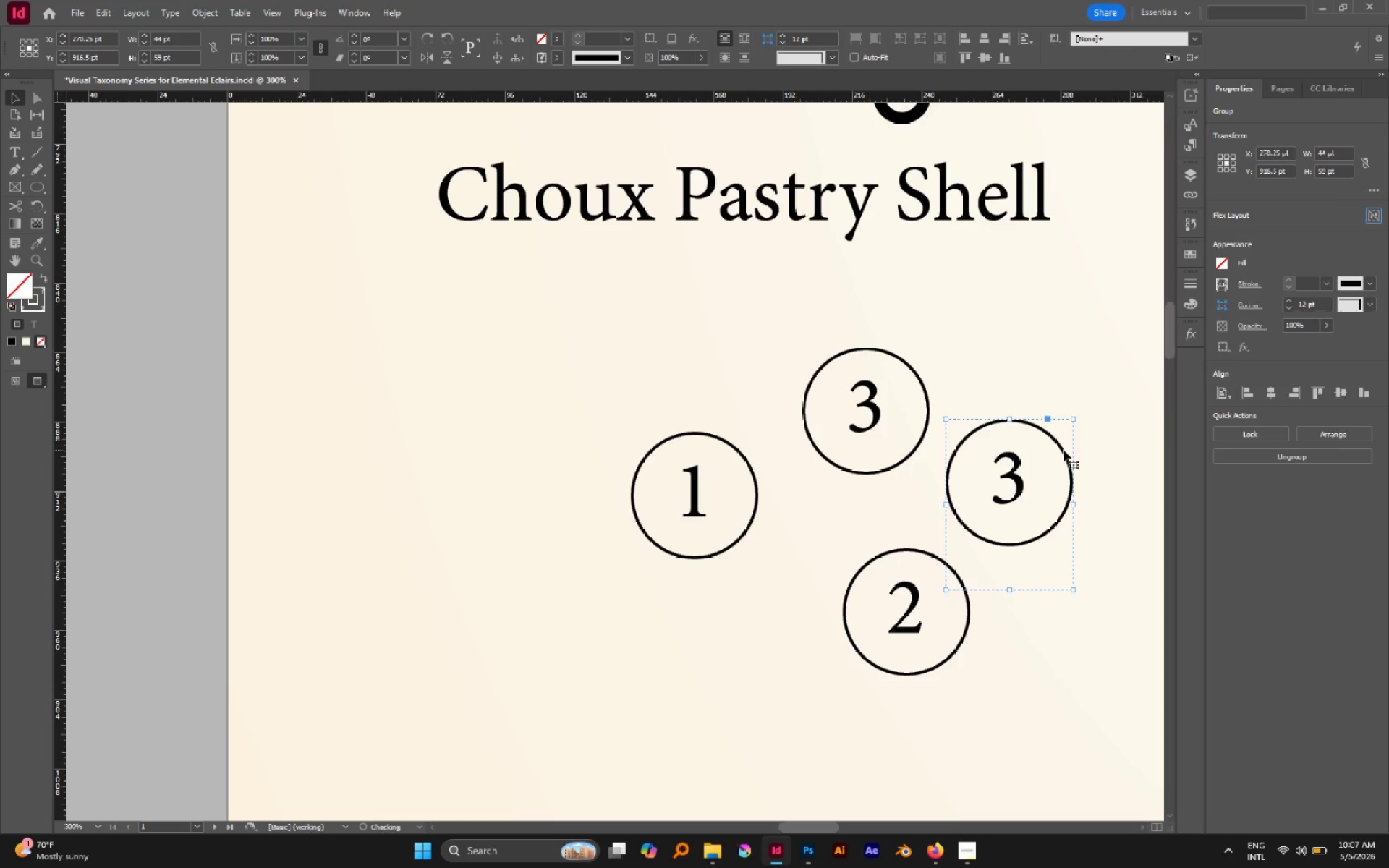 
key(T)
 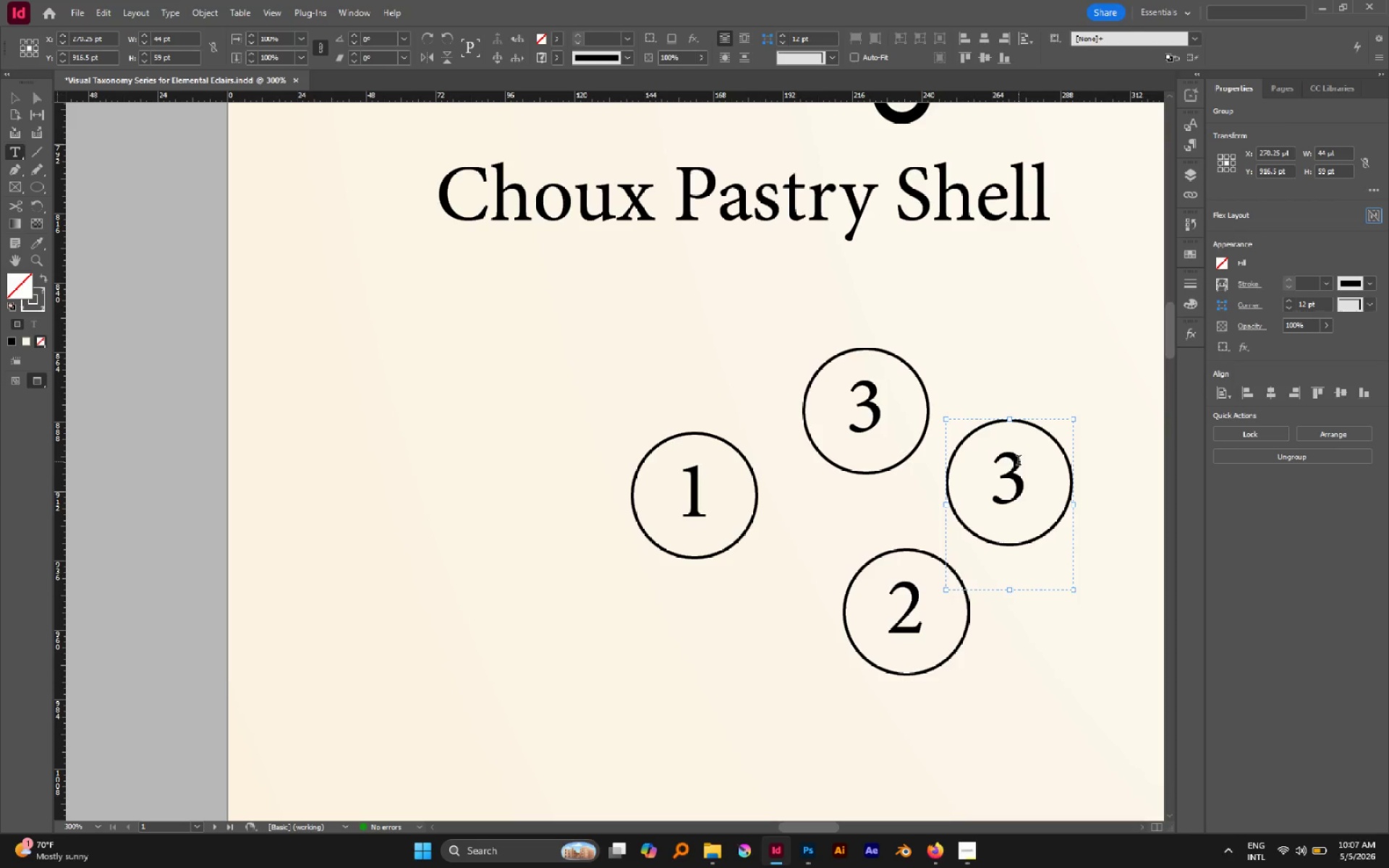 
left_click_drag(start_coordinate=[1019, 461], to_coordinate=[990, 459])
 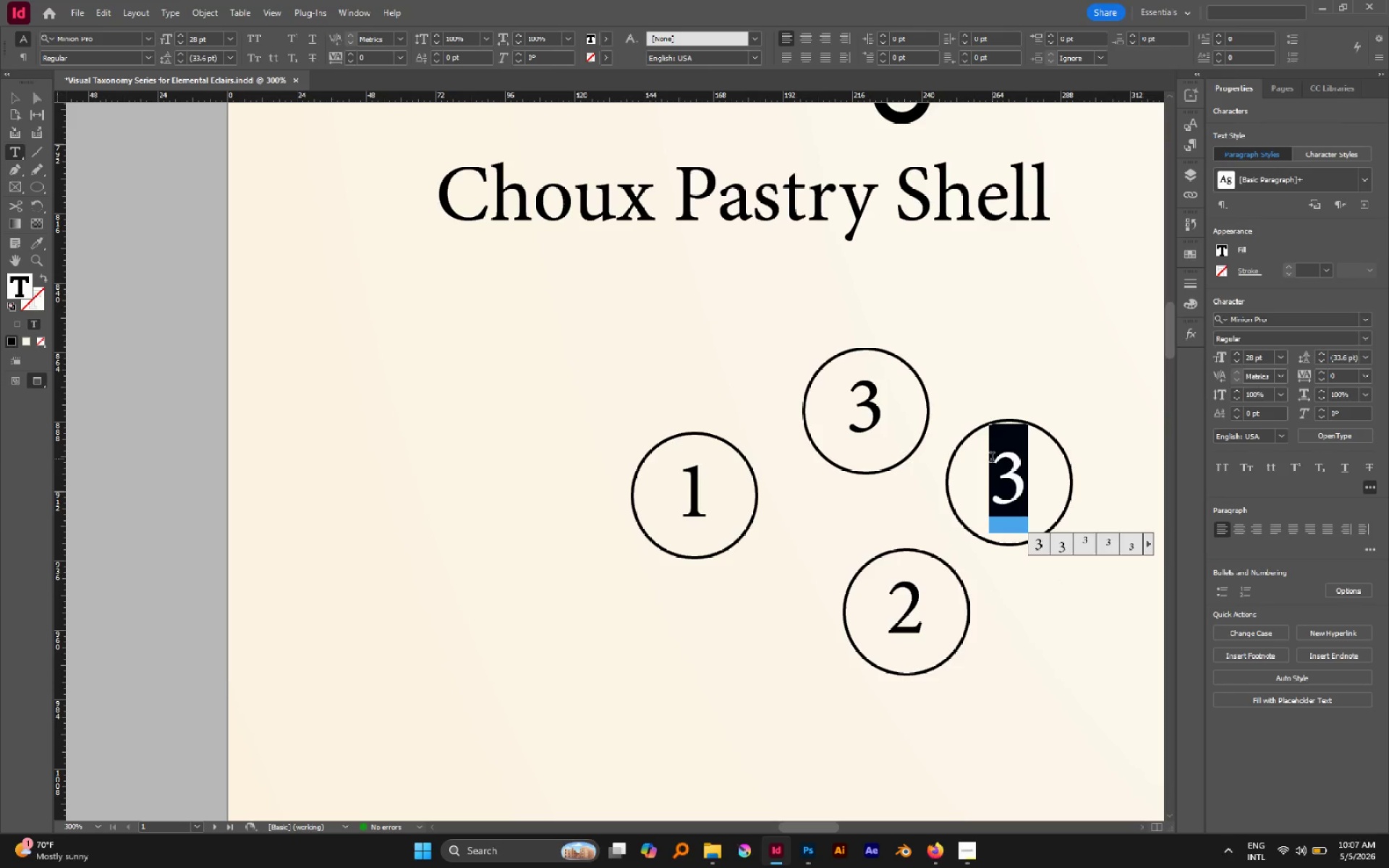 
key(4)
 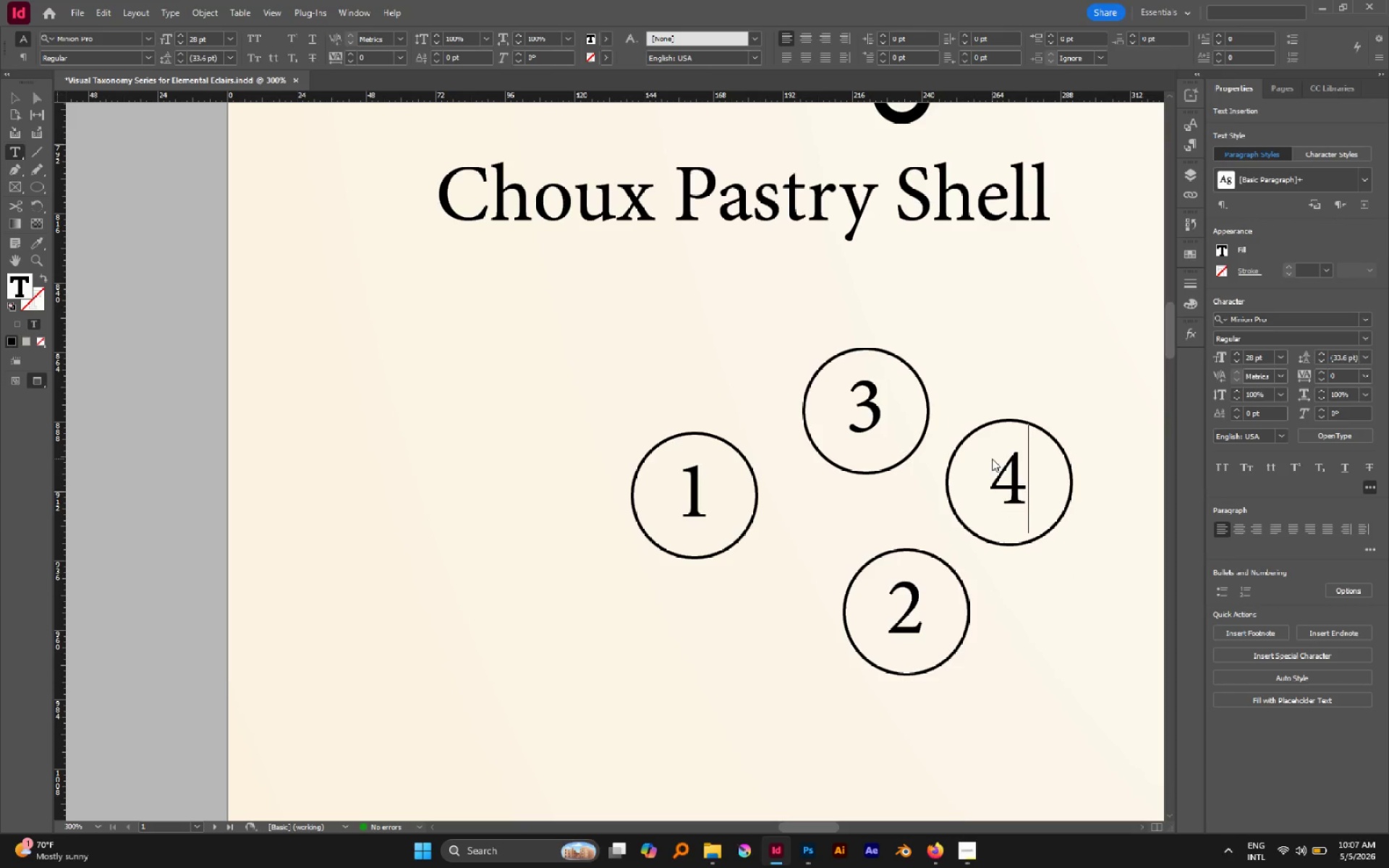 
key(Escape)
 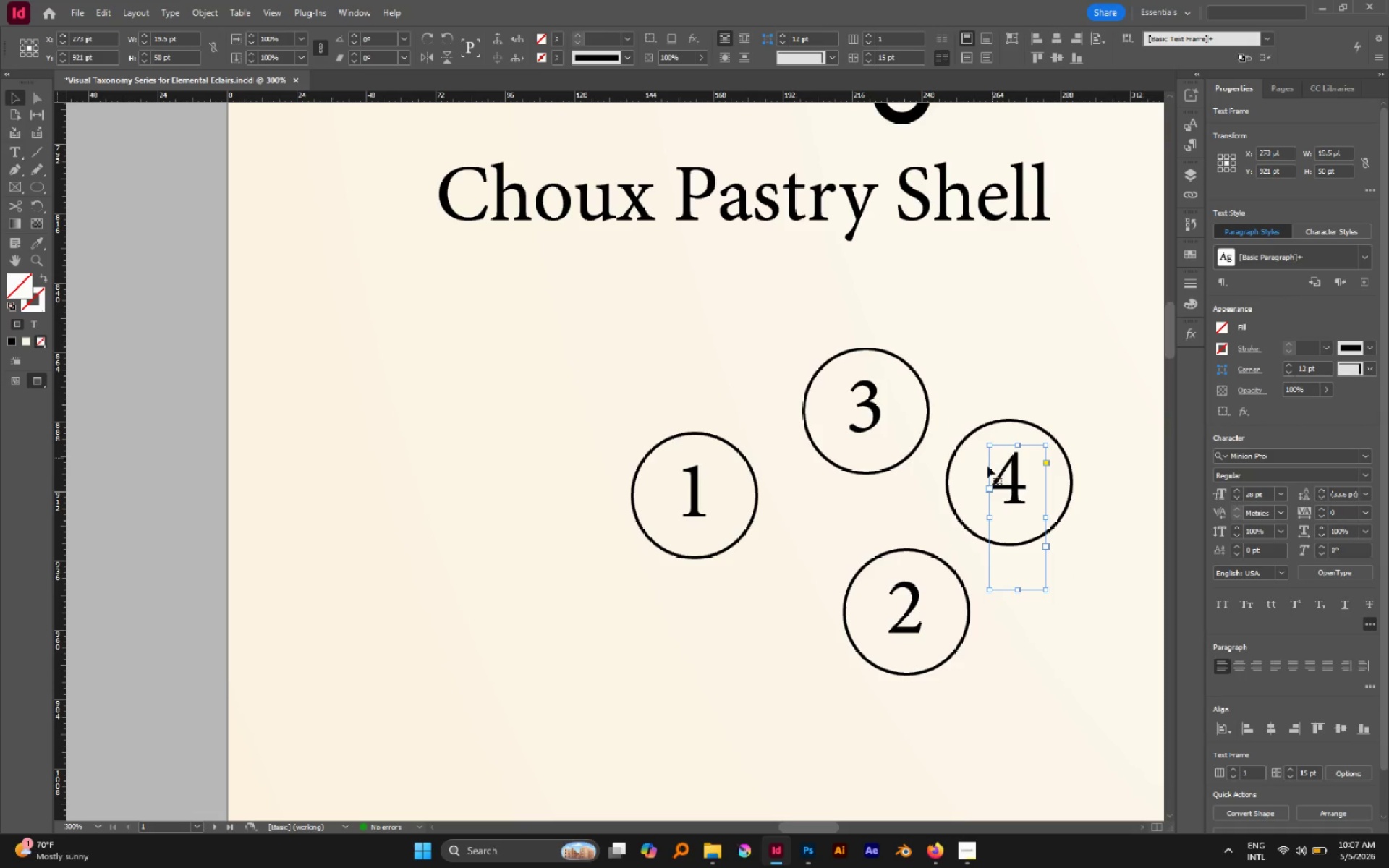 
left_click([534, 559])
 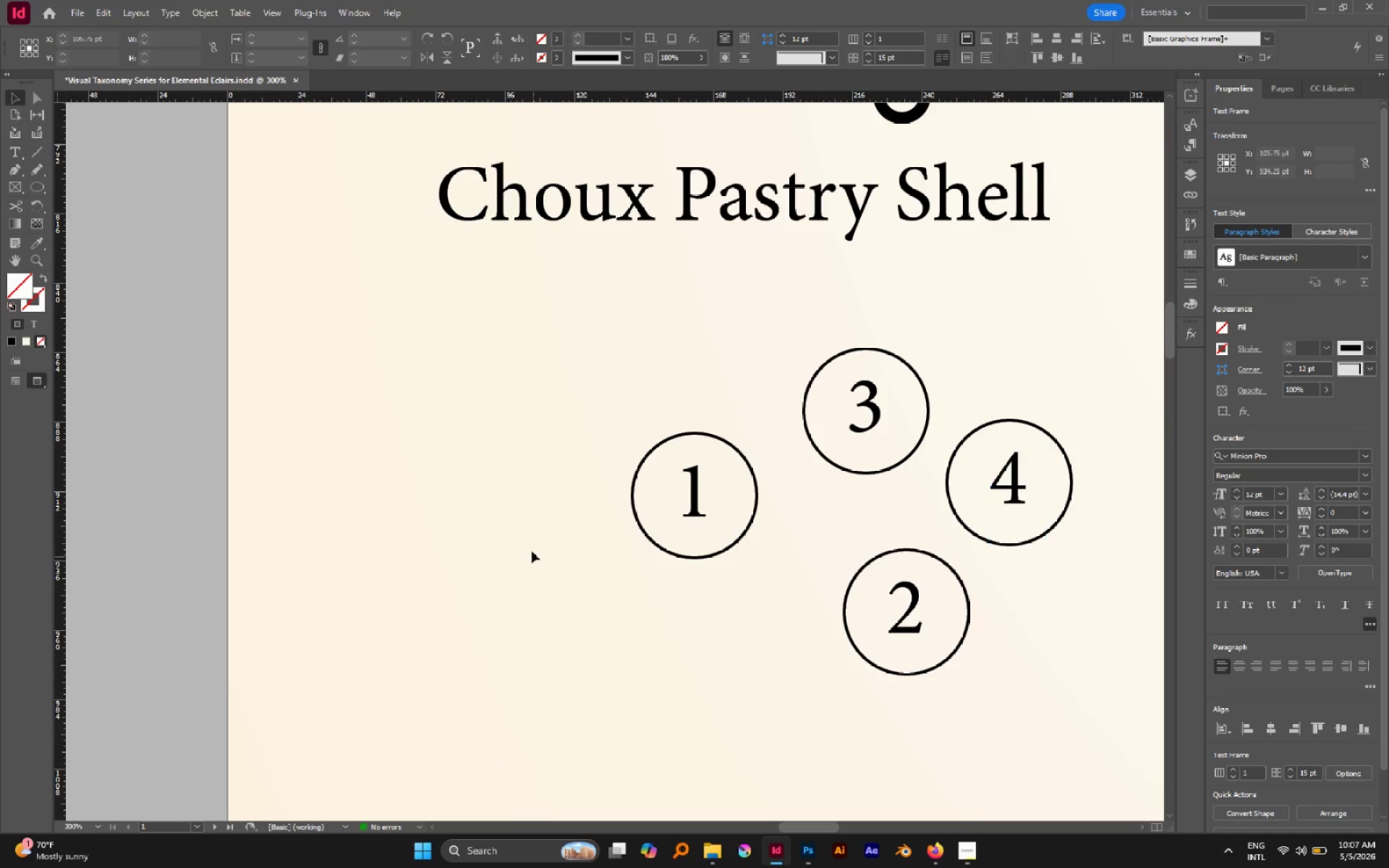 
hold_key(key=AltLeft, duration=0.62)
scroll: coordinate [529, 544], scroll_direction: down, amount: 3.0
 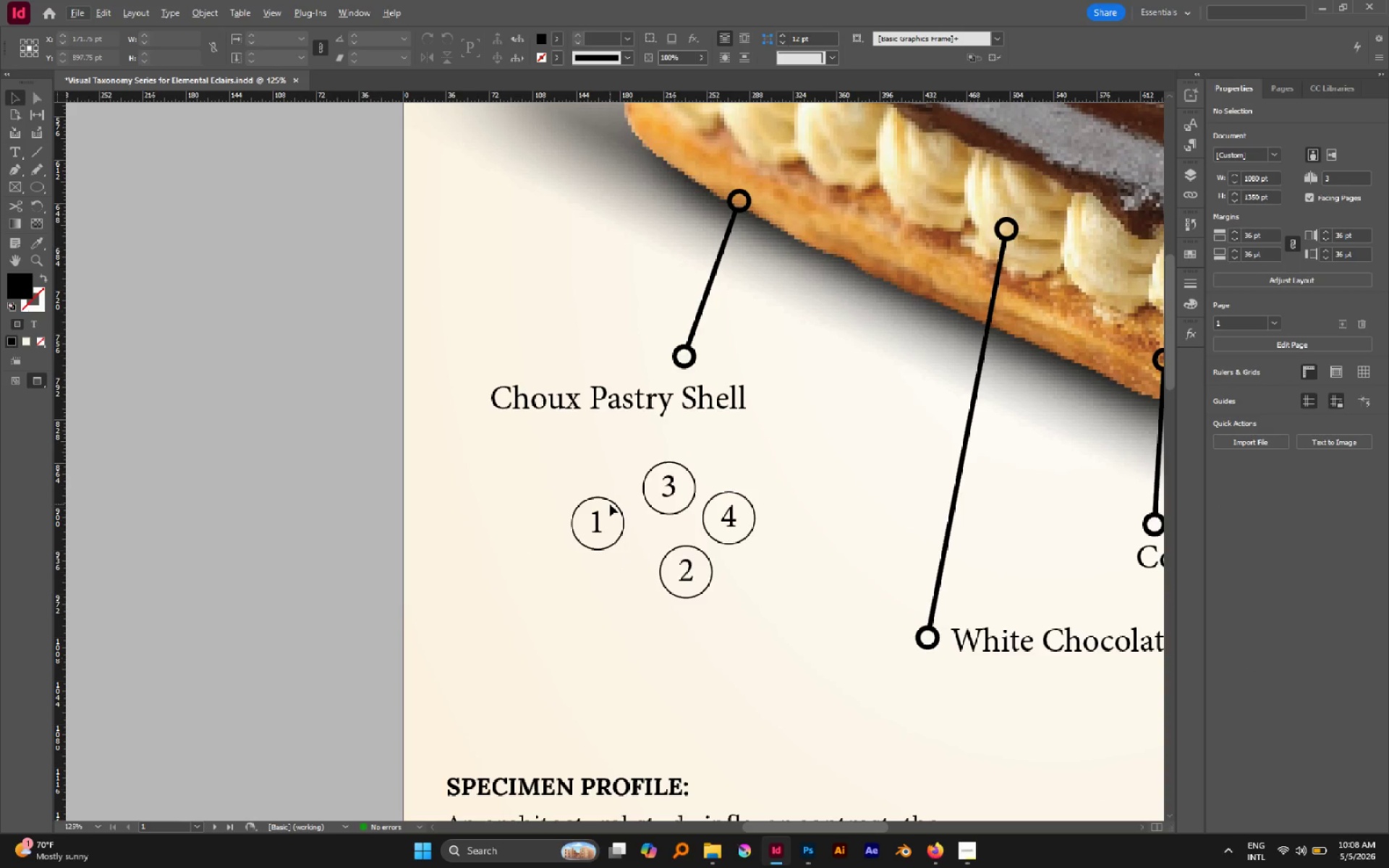 
hold_key(key=AltLeft, duration=1.39)